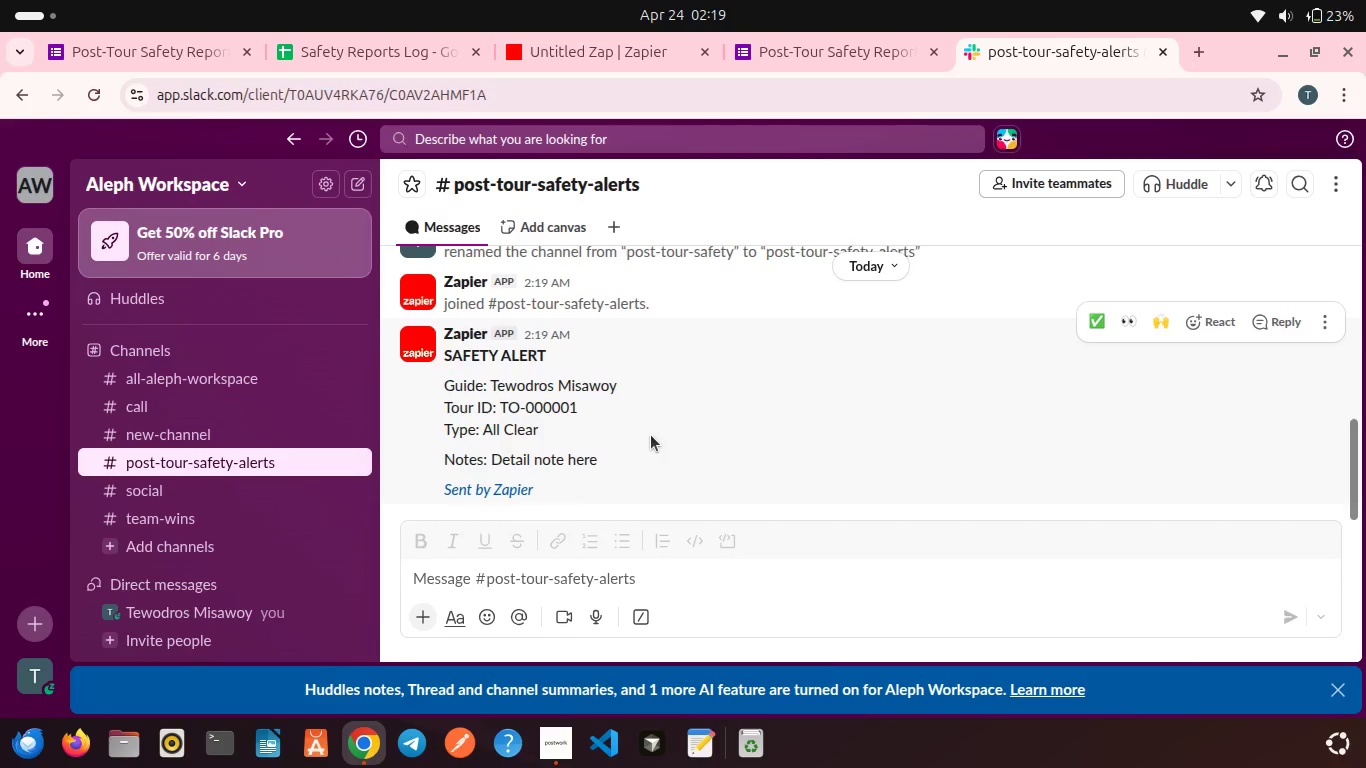 
left_click([811, 46])
 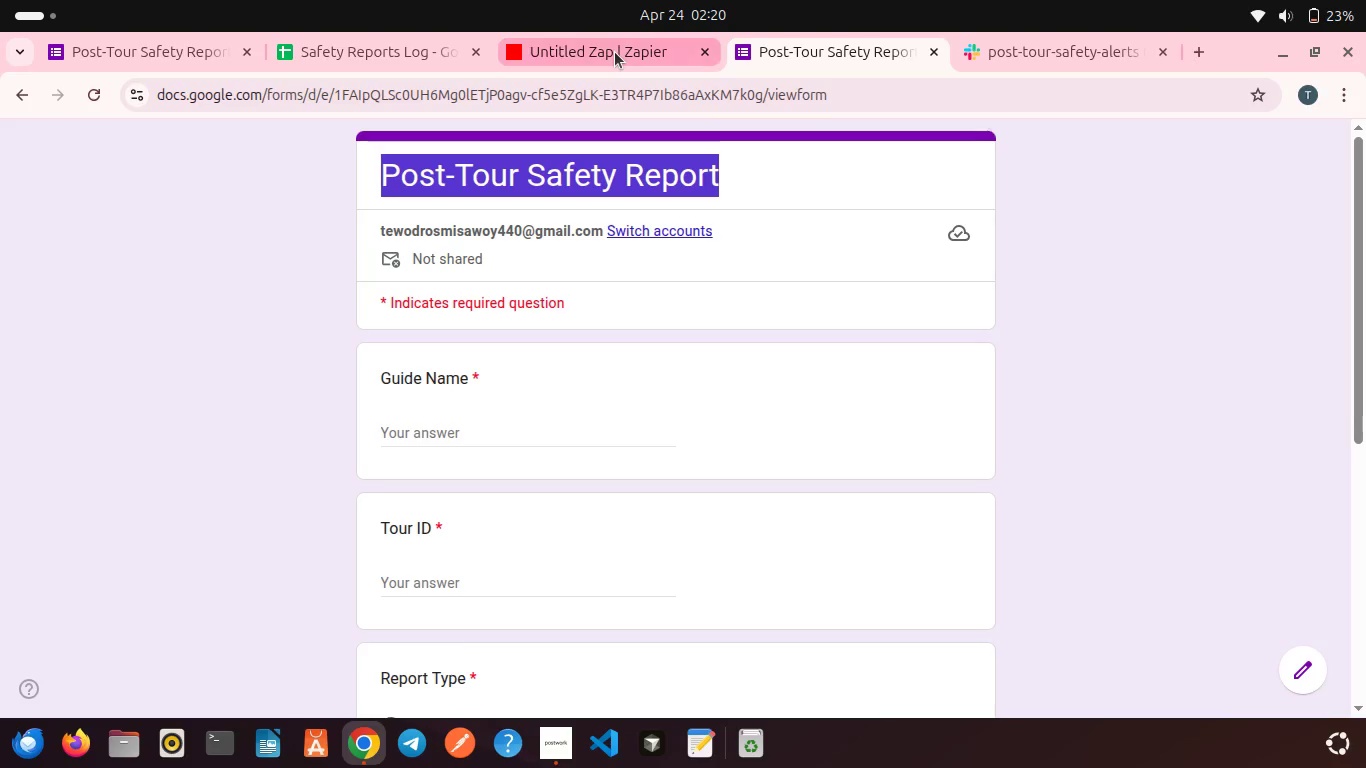 
left_click([615, 52])
 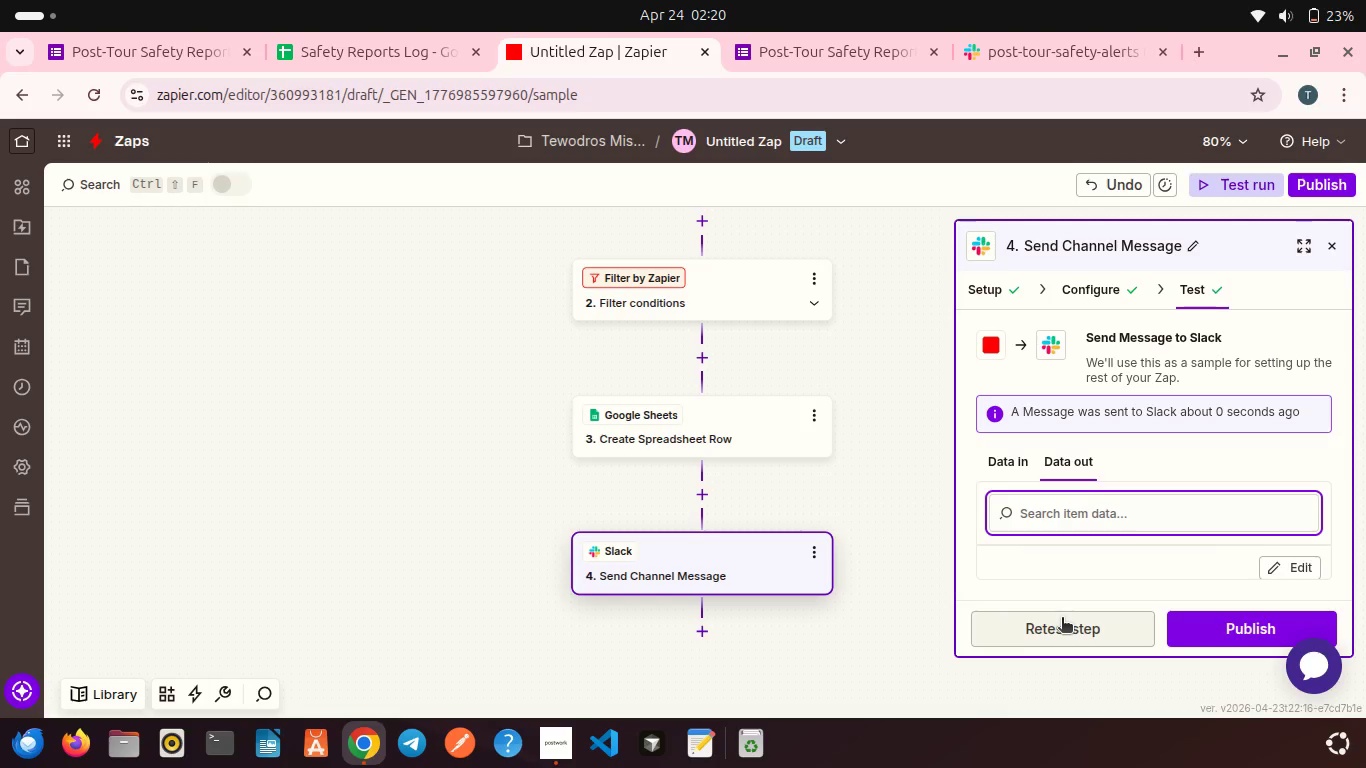 
wait(57.43)
 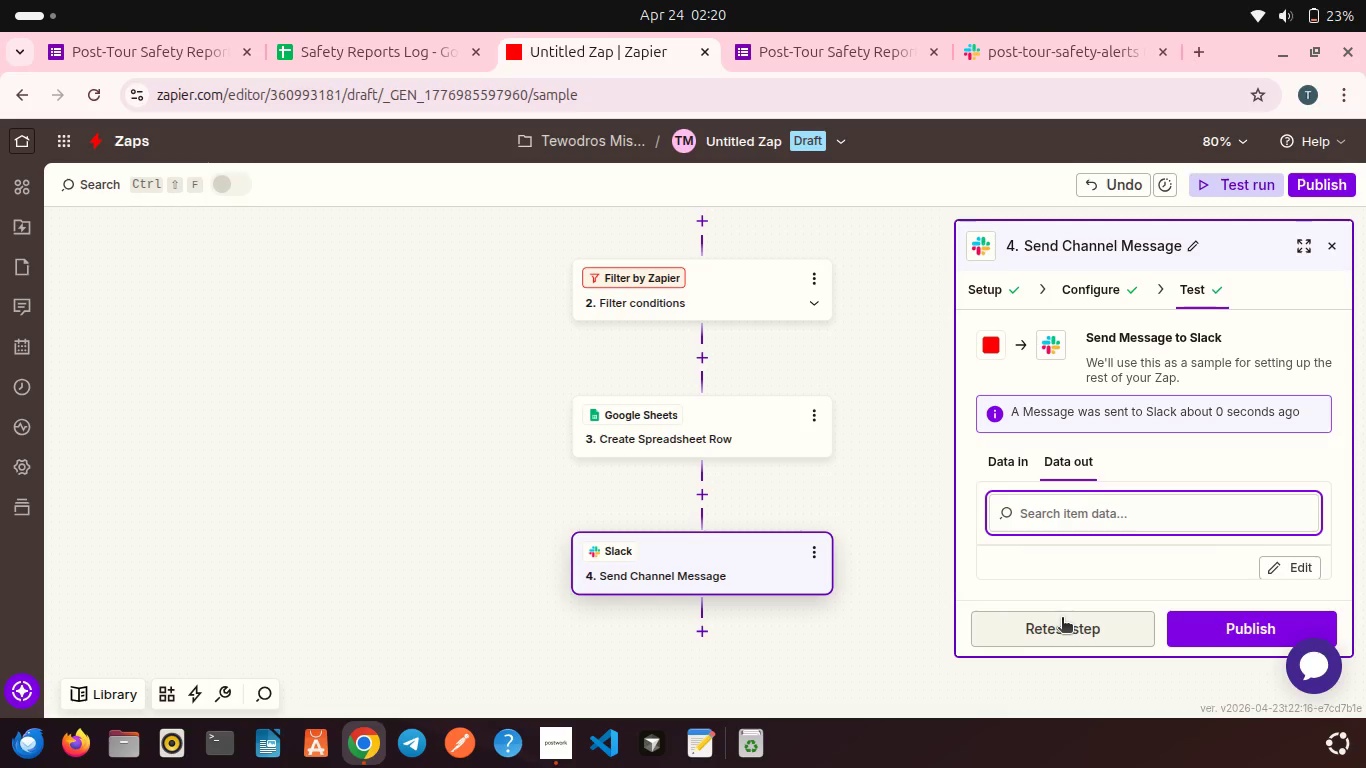 
scroll: coordinate [817, 511], scroll_direction: up, amount: 2.0
 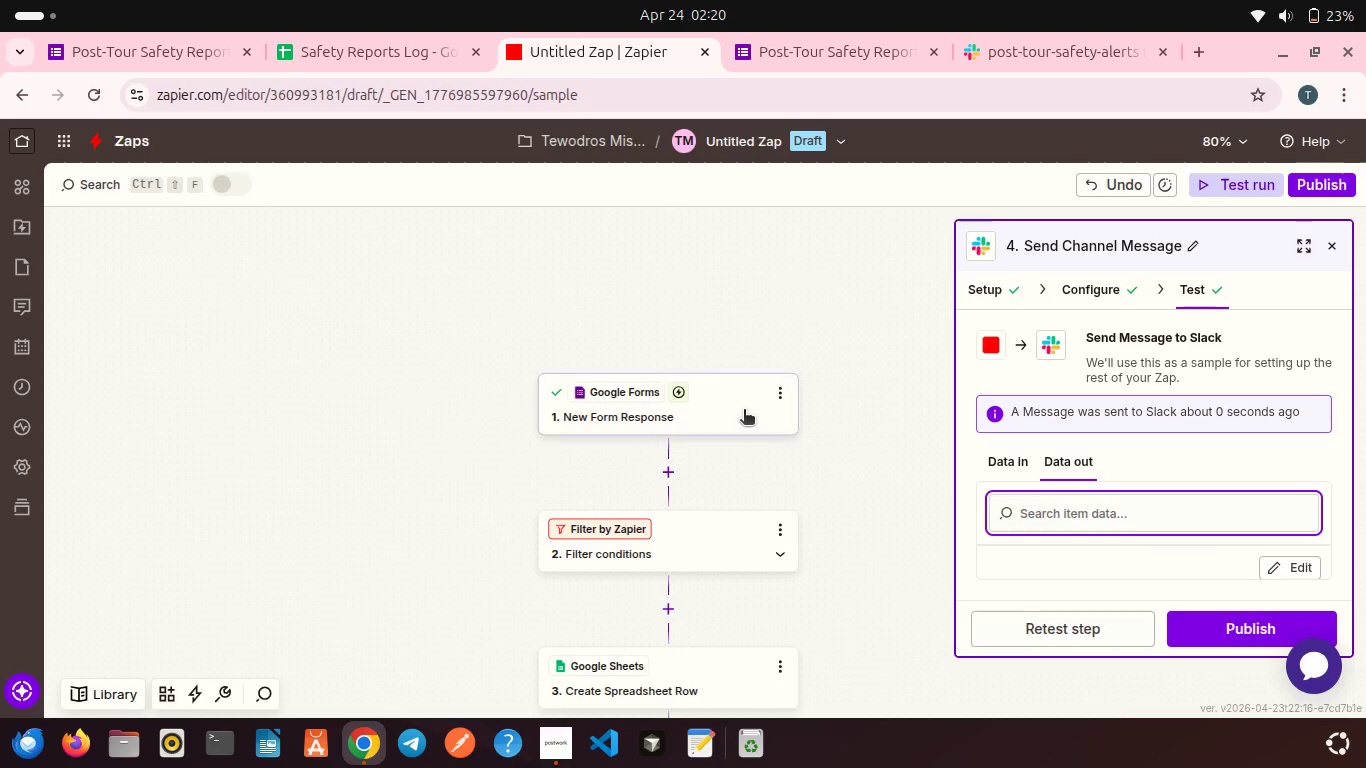 
left_click([744, 411])
 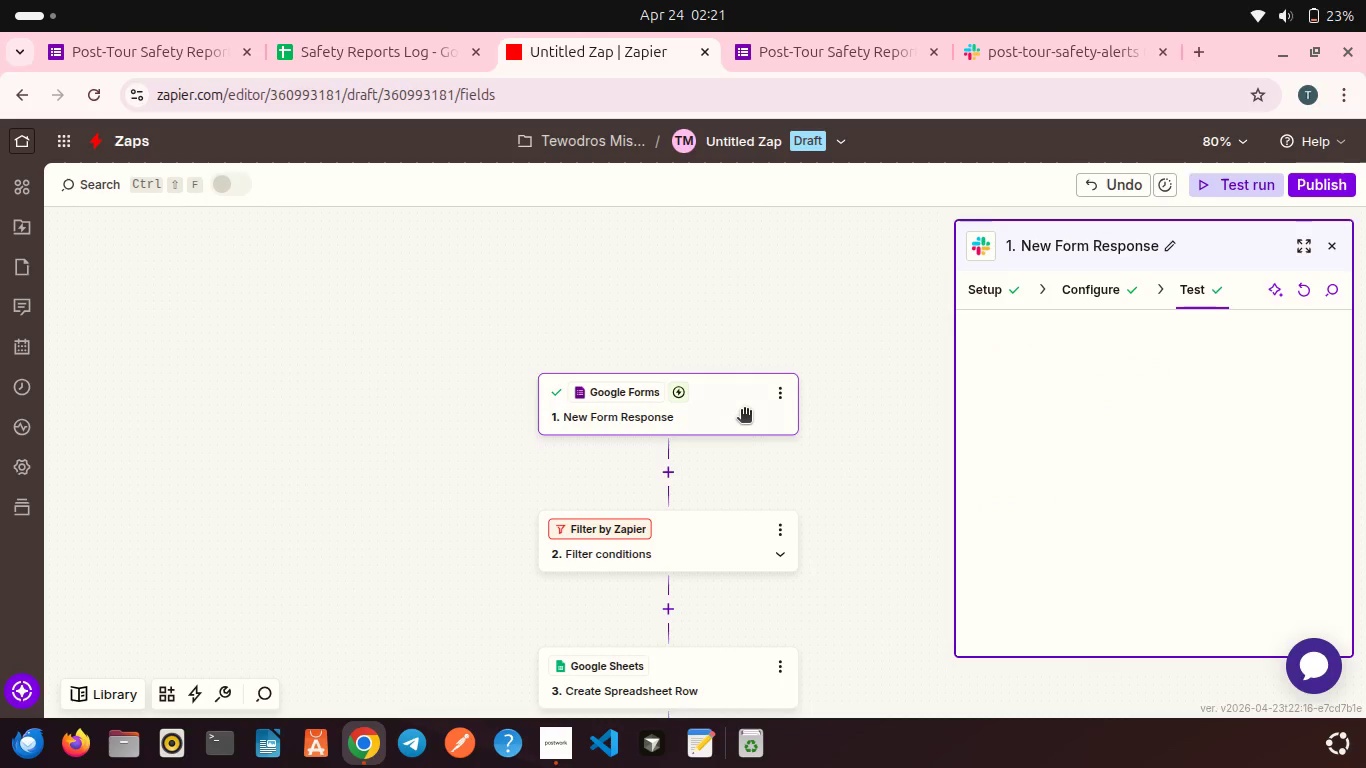 
scroll: coordinate [744, 411], scroll_direction: down, amount: 4.0
 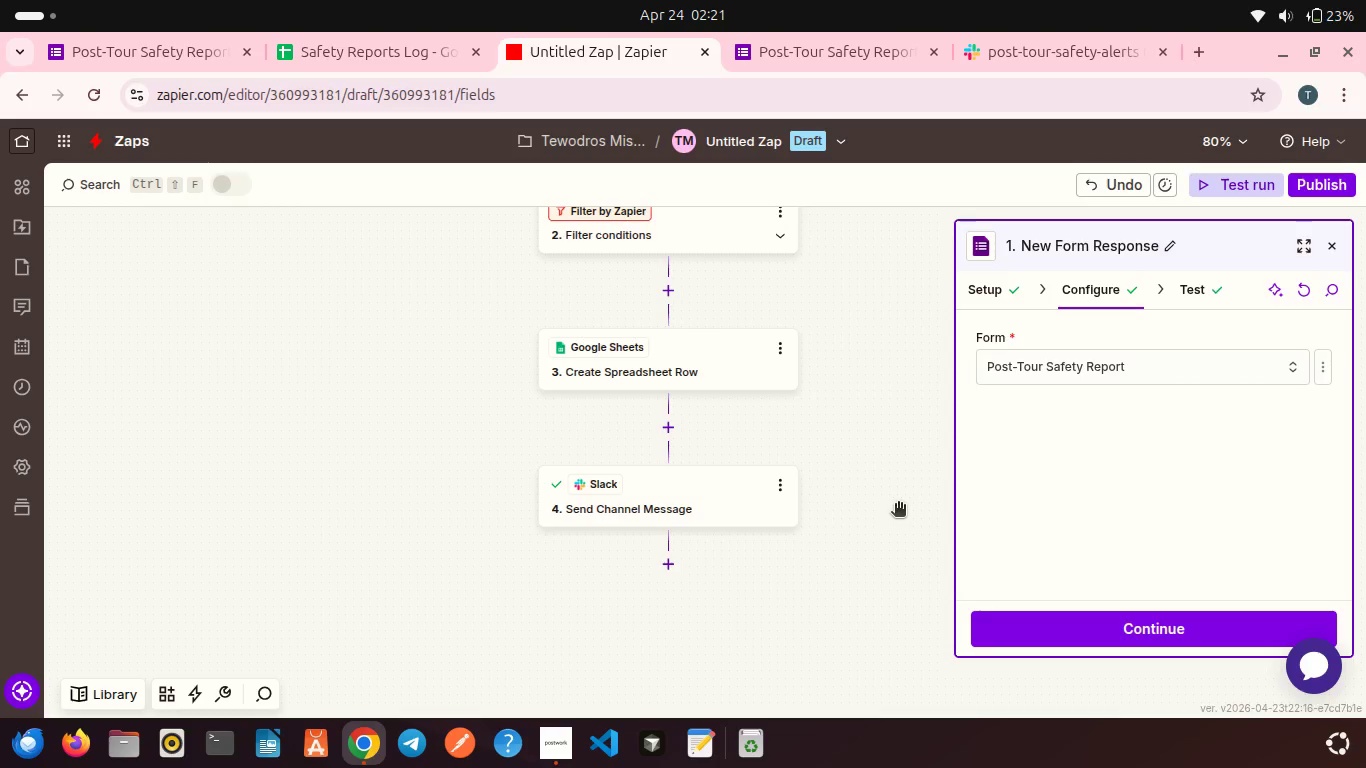 
wait(28.78)
 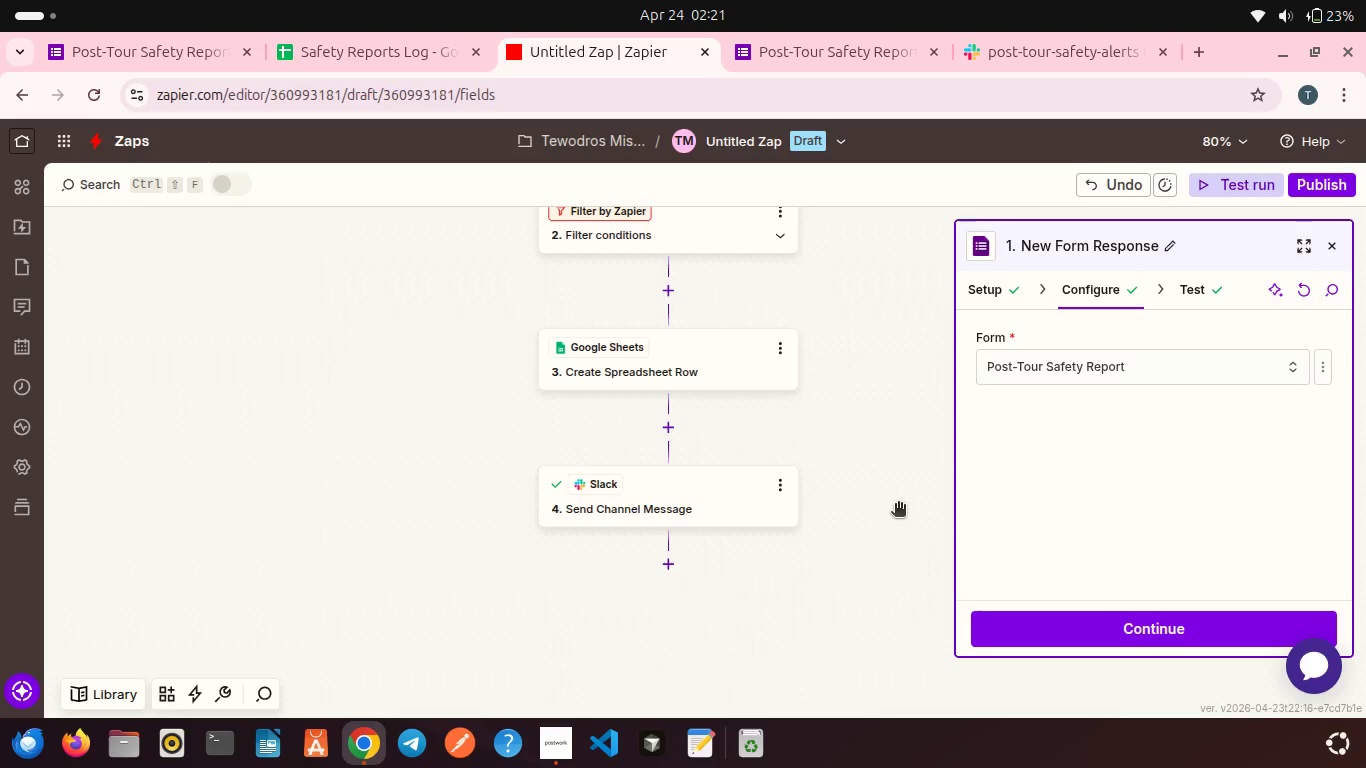 
scroll: coordinate [785, 437], scroll_direction: up, amount: 4.0
 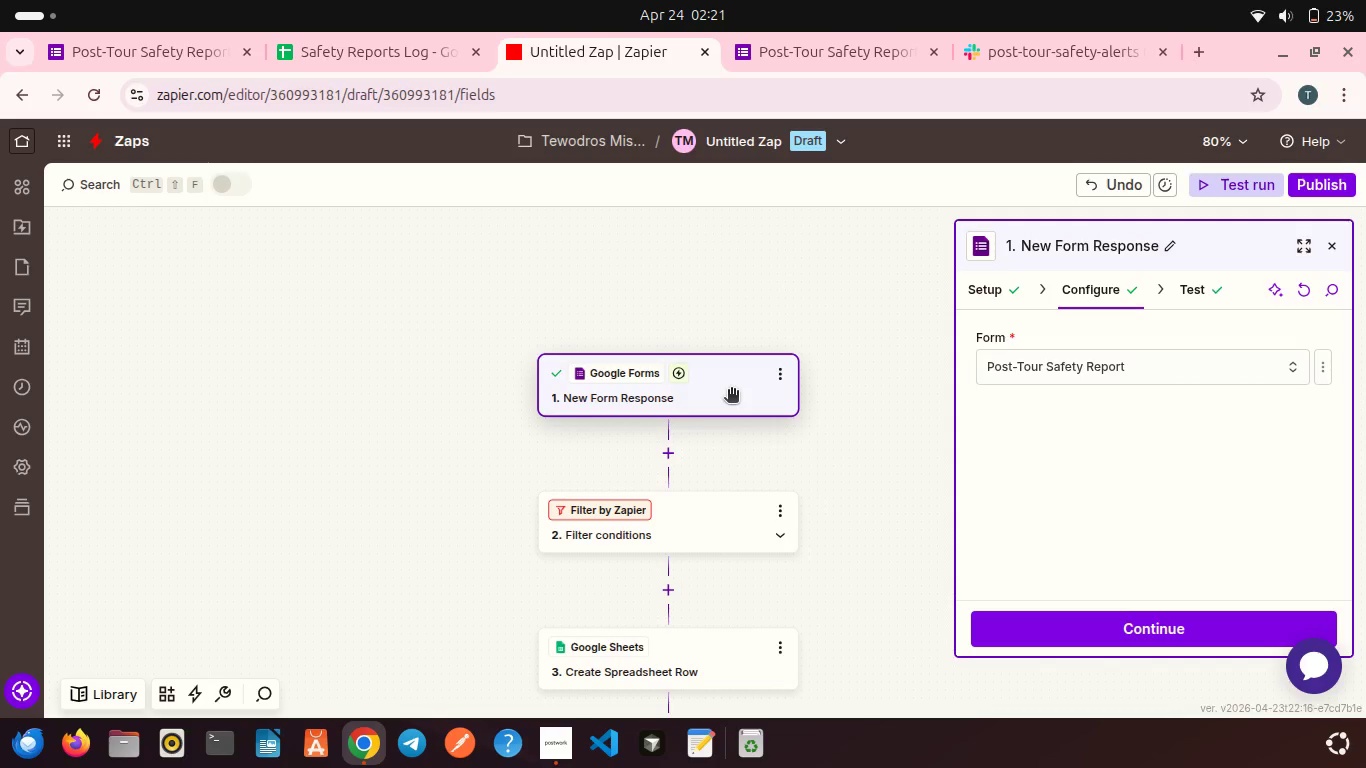 
left_click([731, 391])
 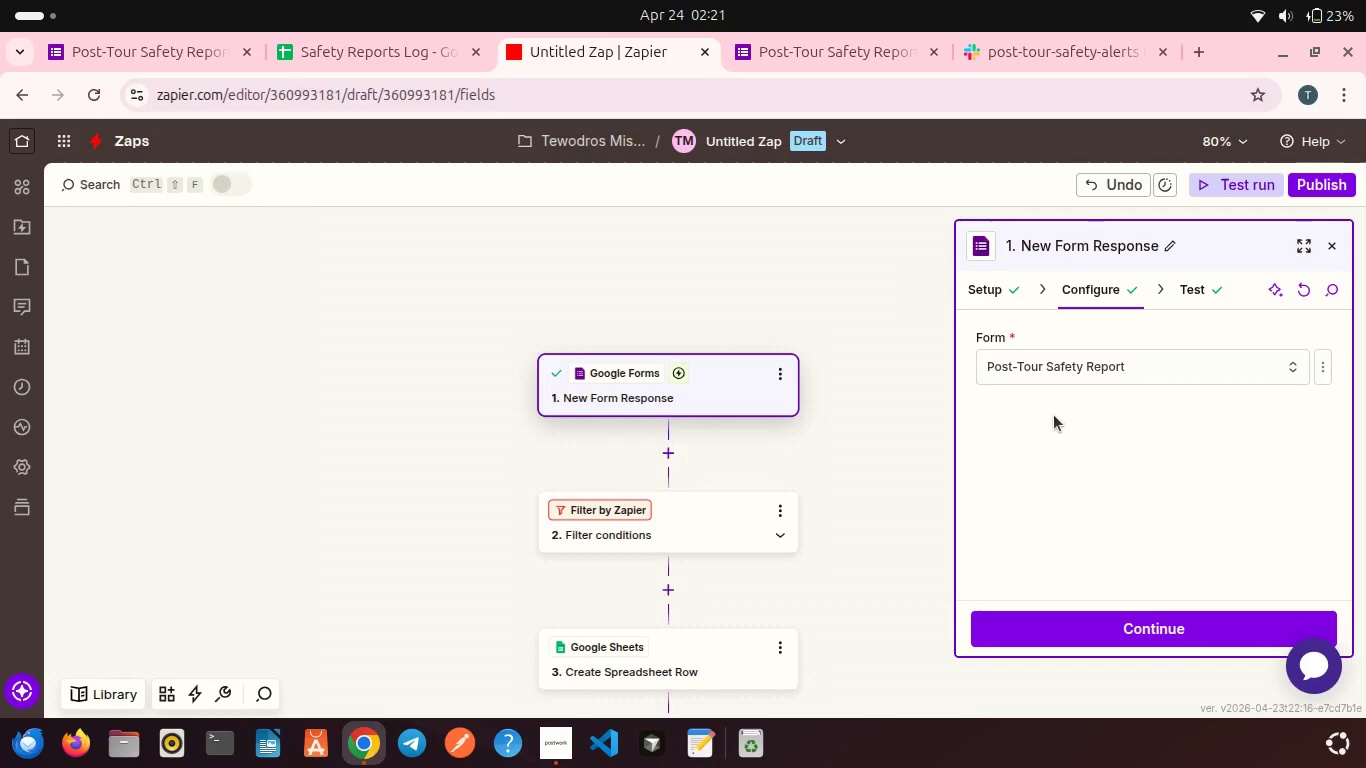 
wait(17.74)
 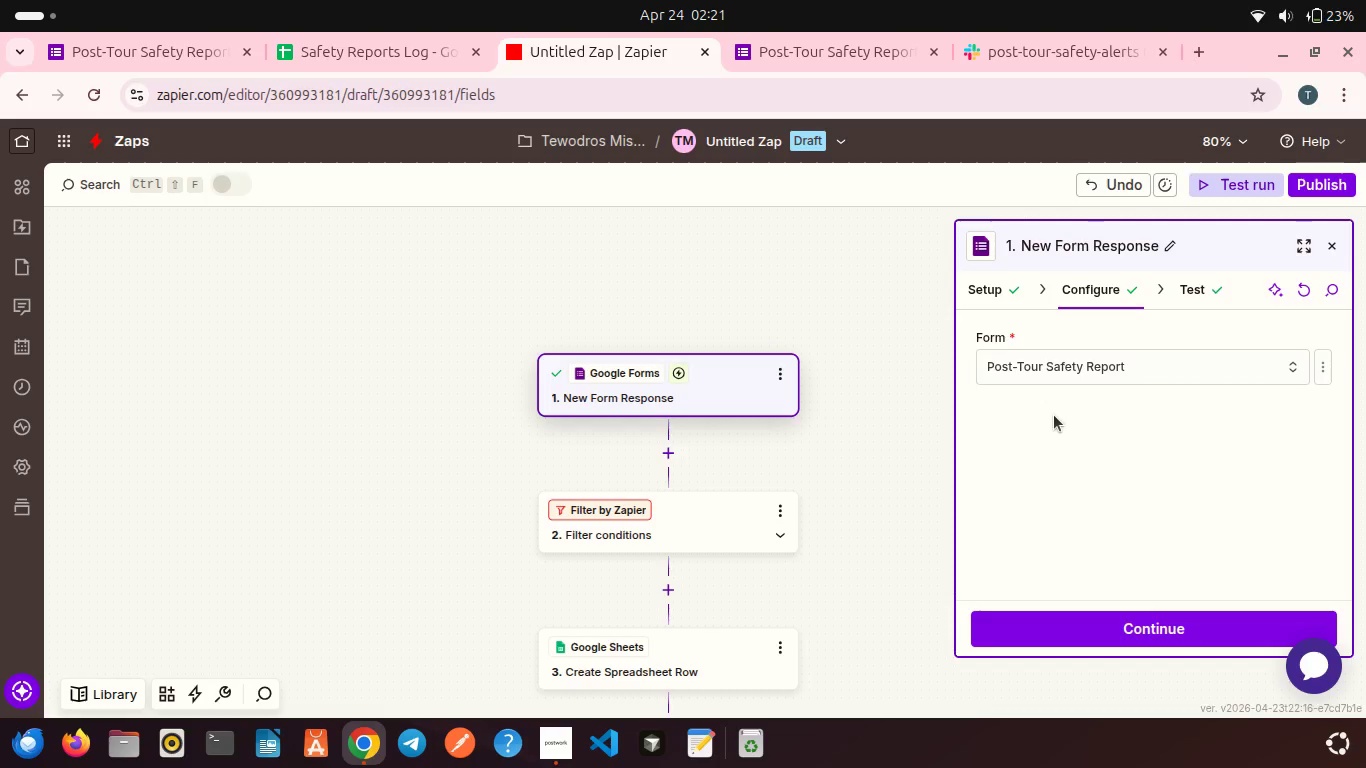 
scroll: coordinate [771, 456], scroll_direction: down, amount: 2.0
 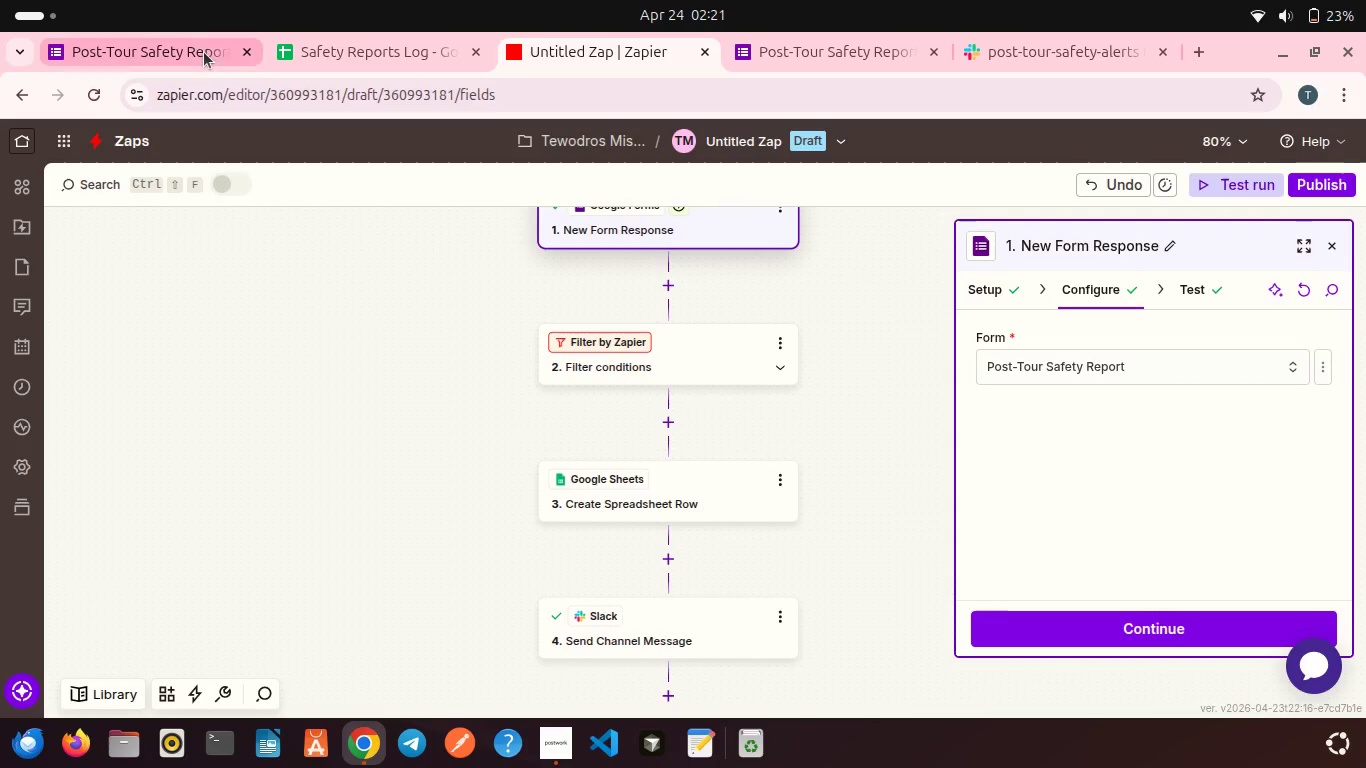 
left_click([204, 52])
 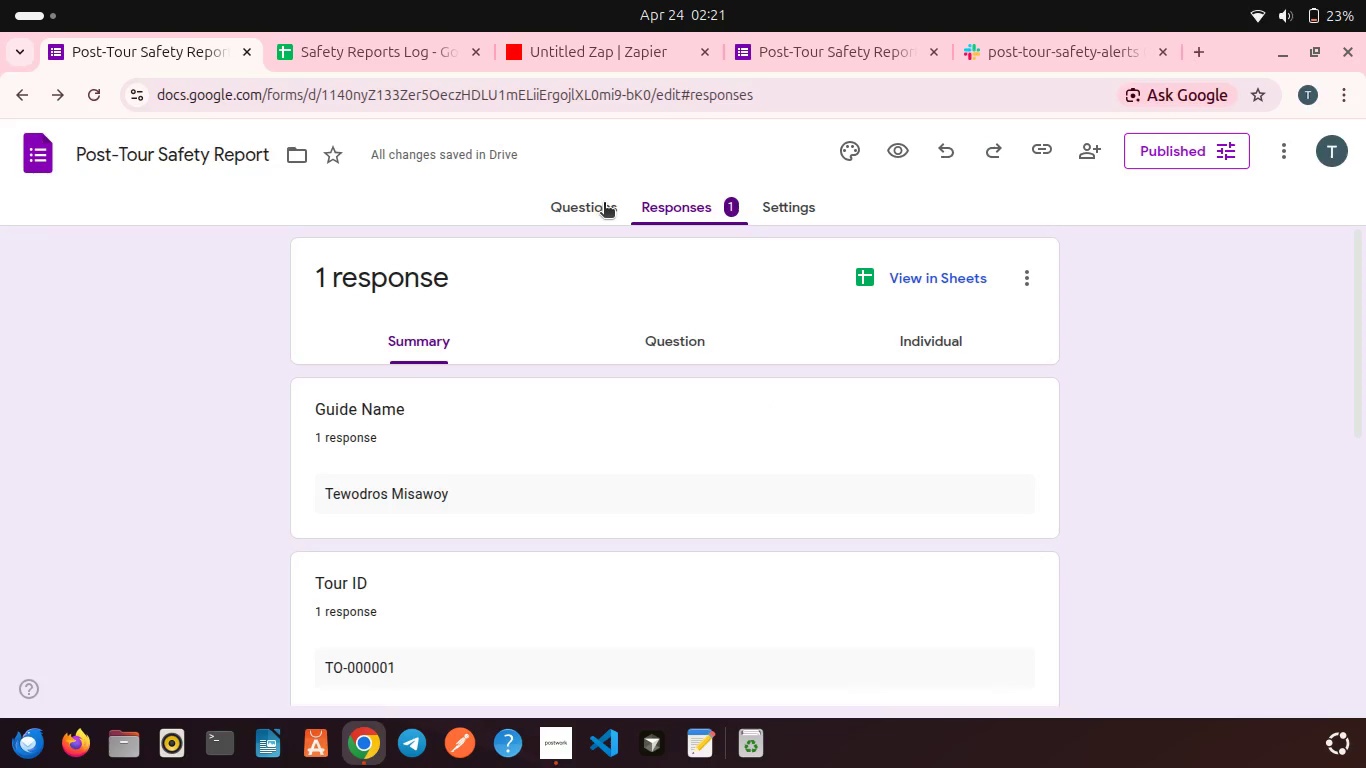 
left_click([570, 215])
 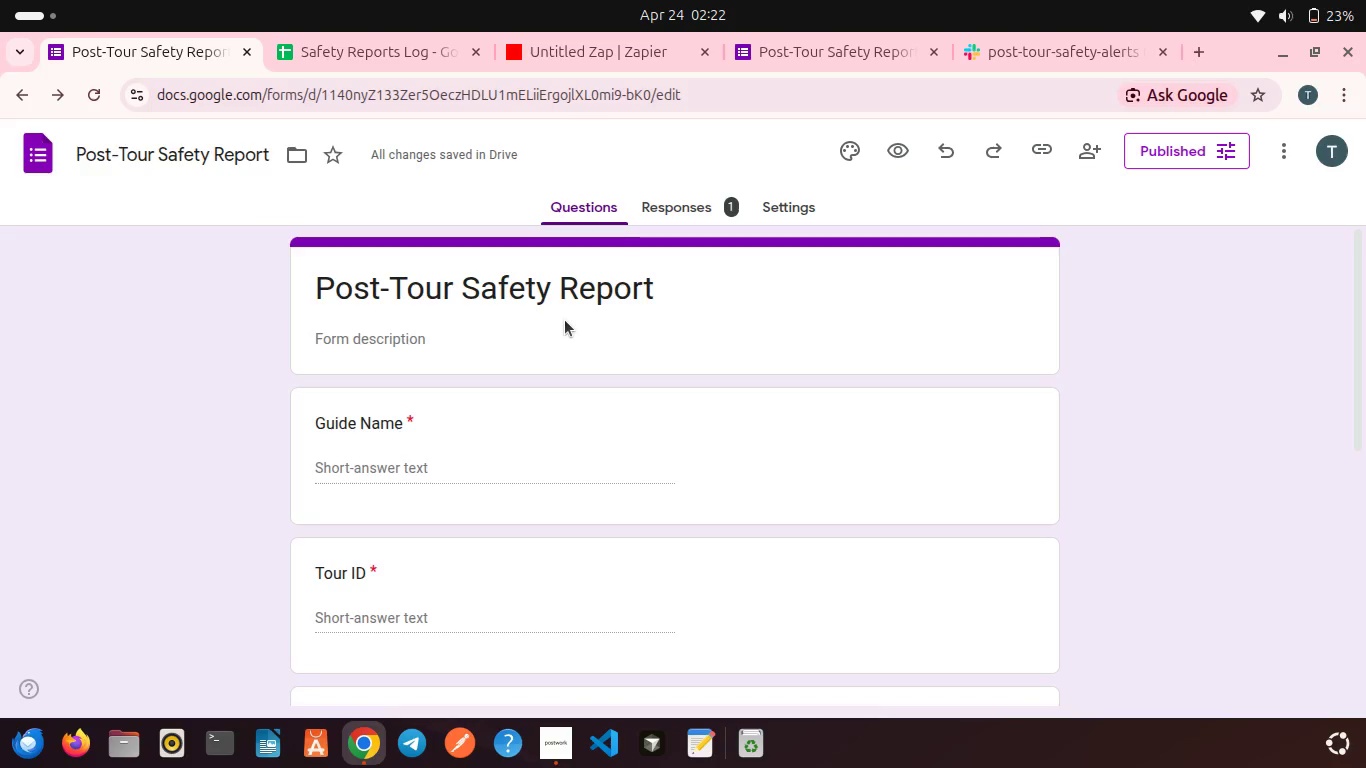 
wait(42.93)
 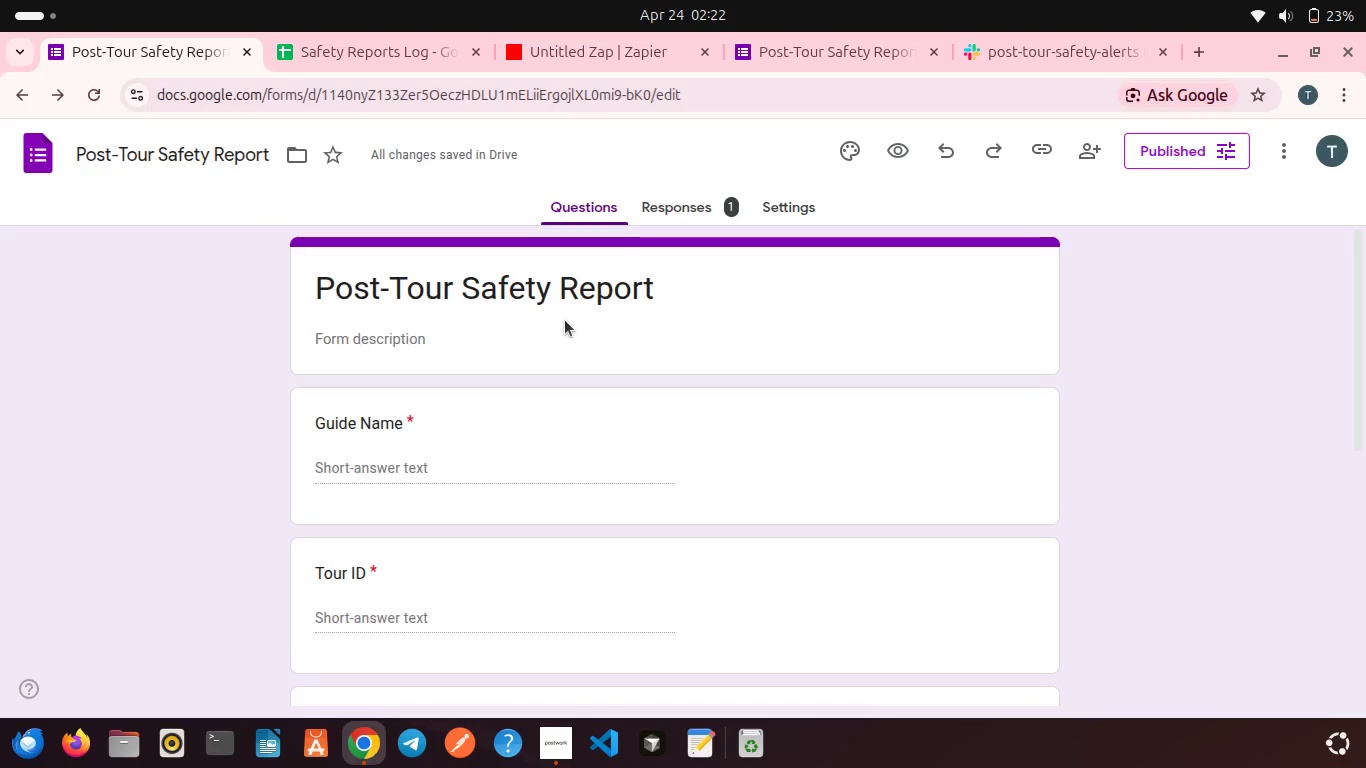 
left_click([579, 49])
 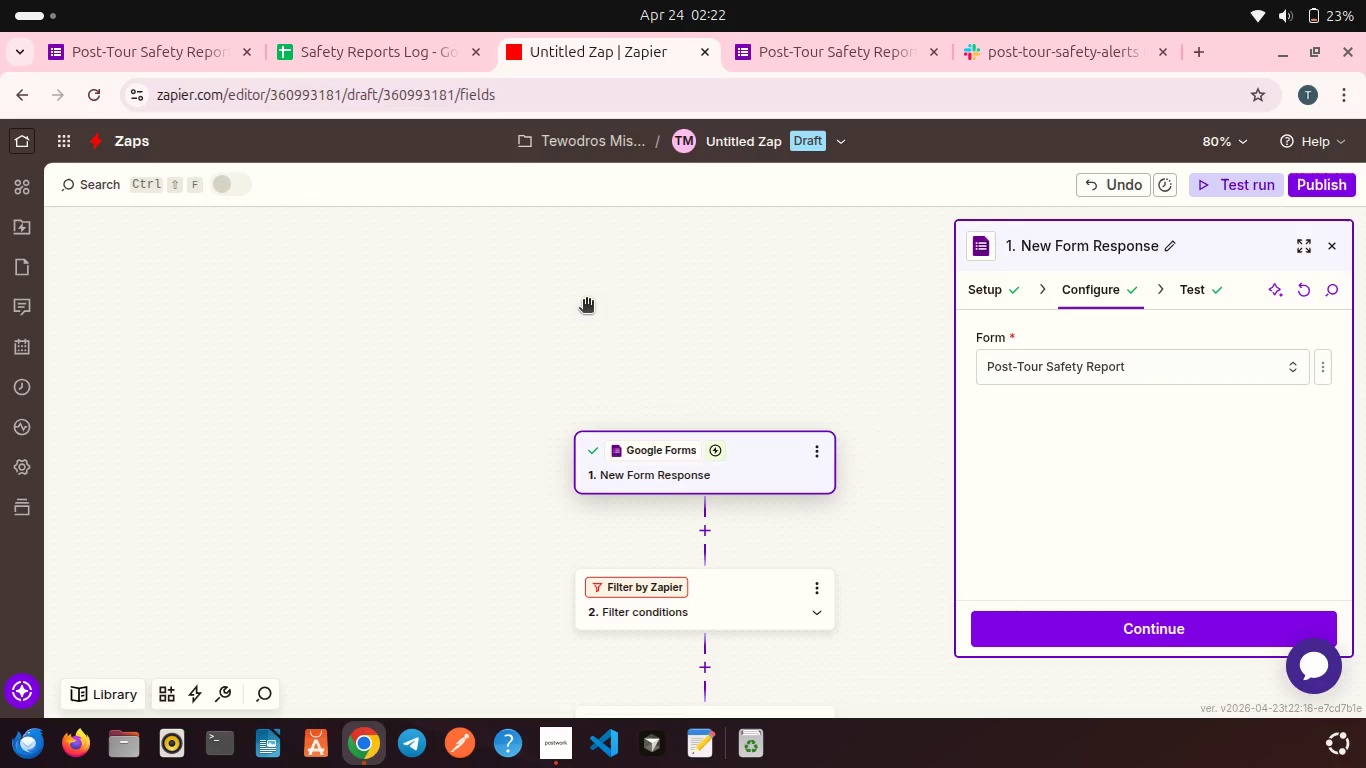 
wait(15.65)
 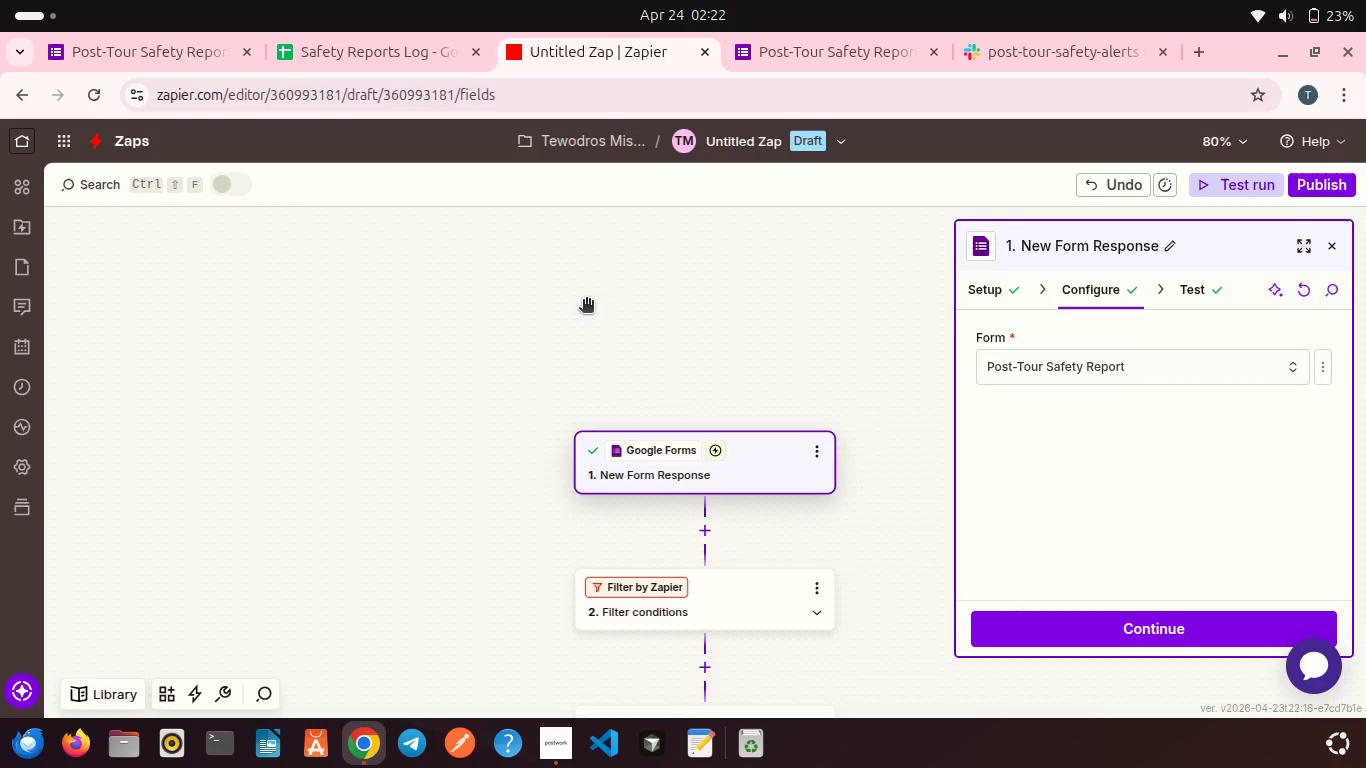 
scroll: coordinate [578, 404], scroll_direction: down, amount: 2.0
 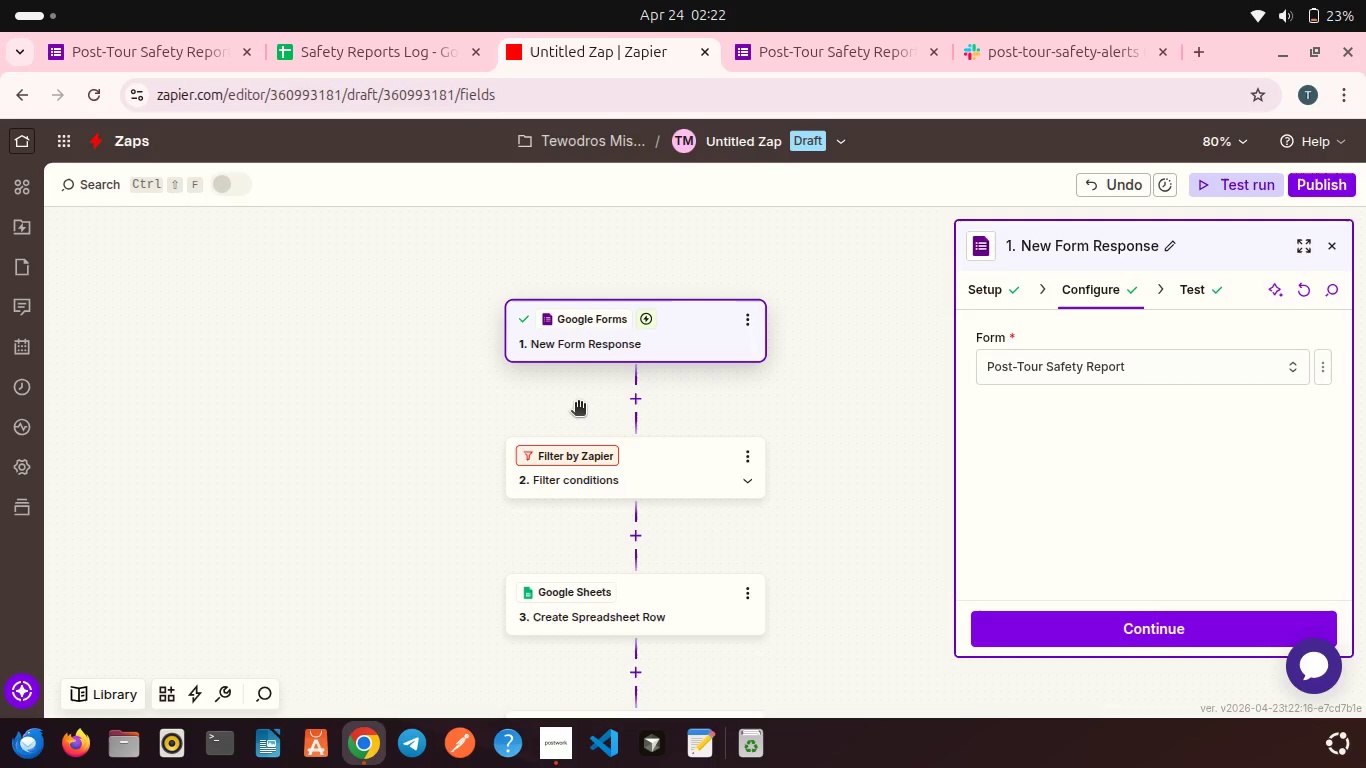 
wait(6.99)
 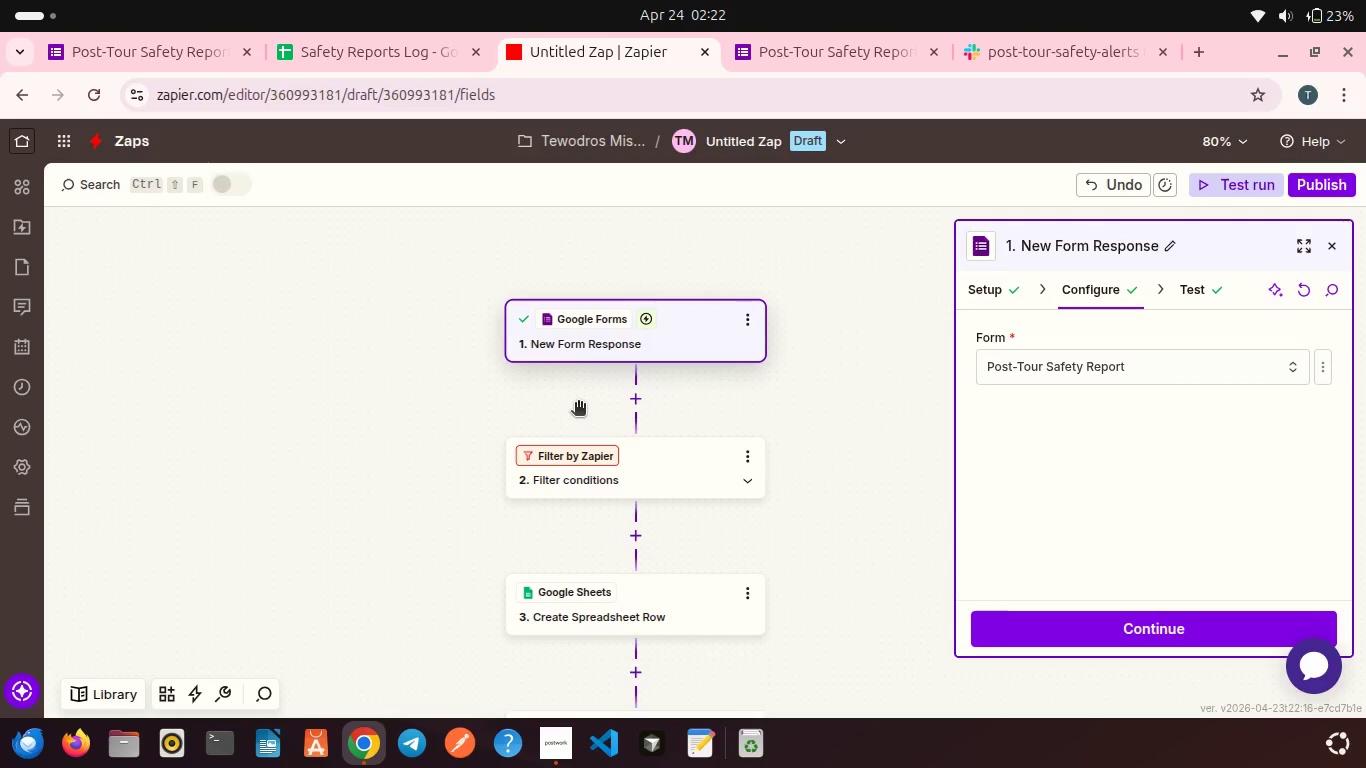 
scroll: coordinate [618, 380], scroll_direction: down, amount: 1.0
 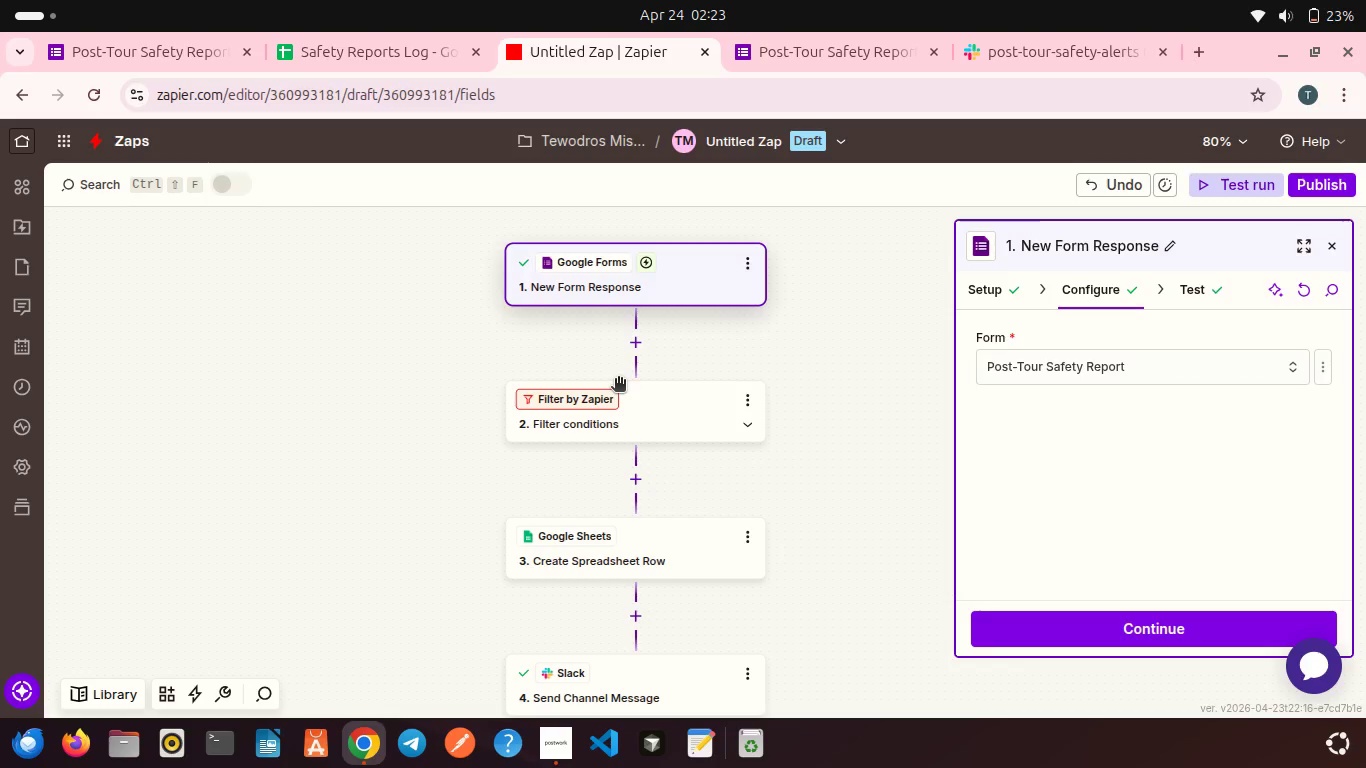 
wait(25.88)
 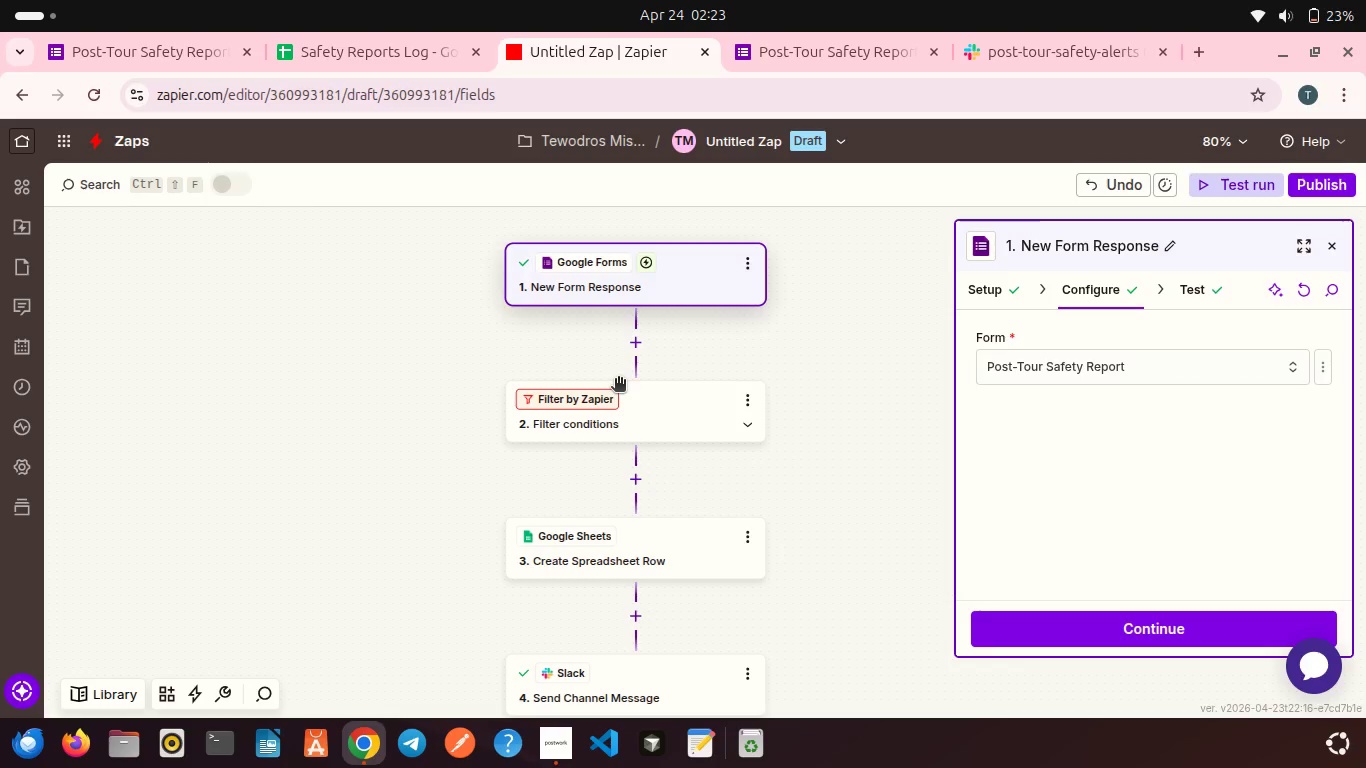 
left_click([698, 338])
 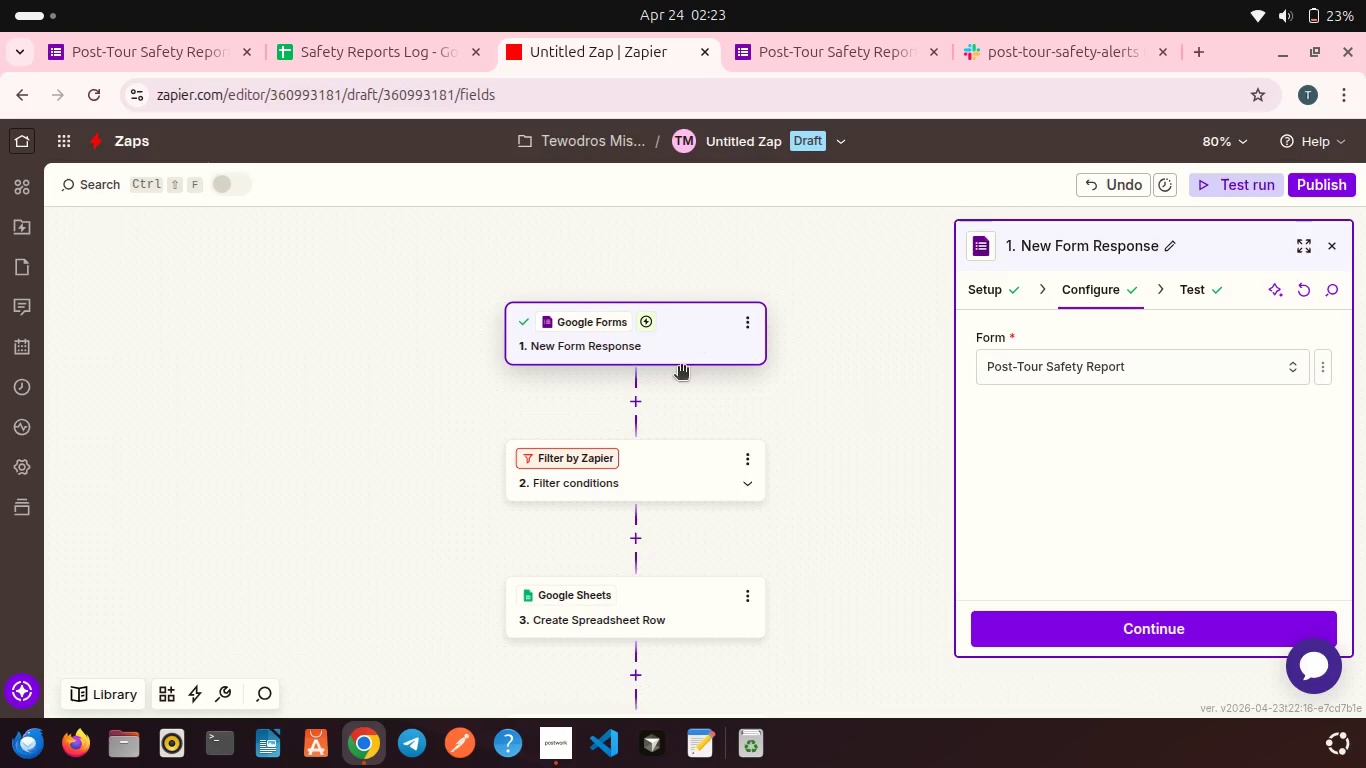 
left_click([669, 455])
 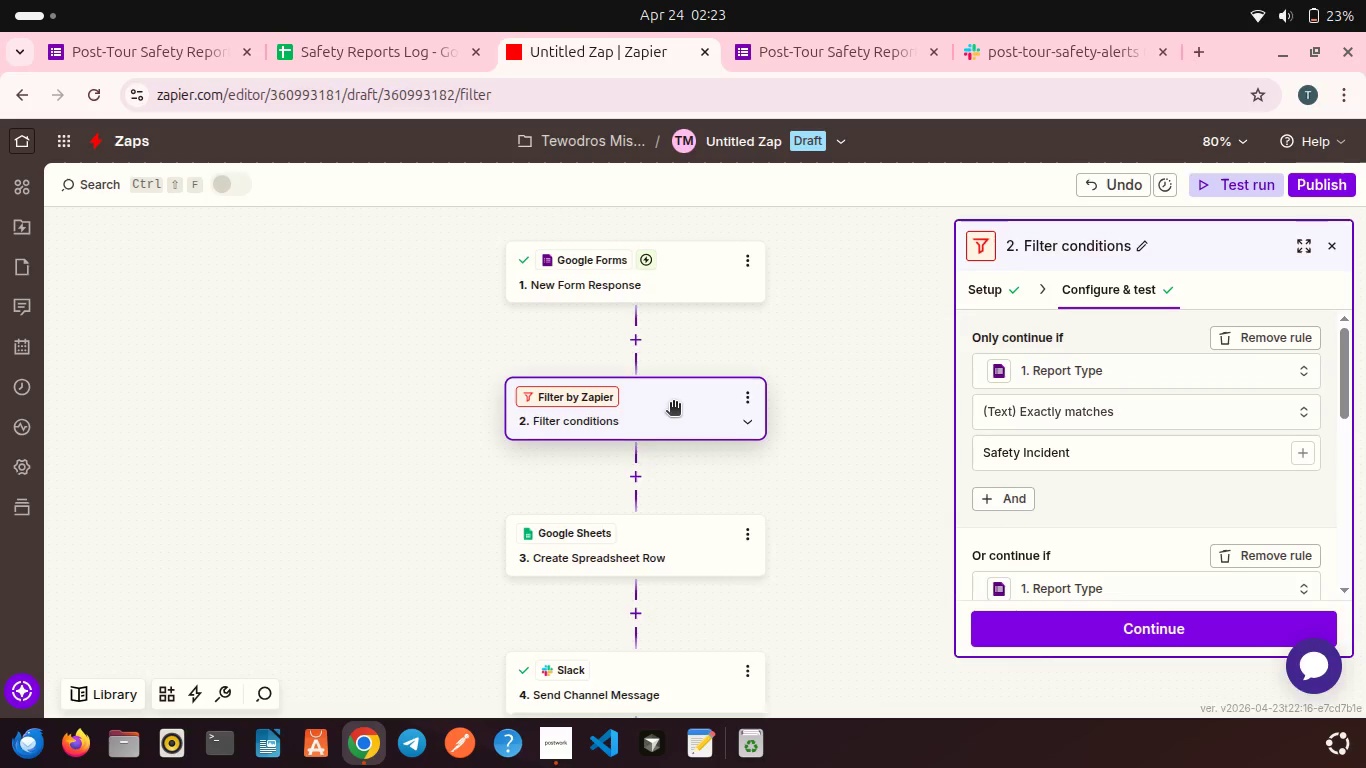 
scroll: coordinate [673, 404], scroll_direction: down, amount: 3.0
 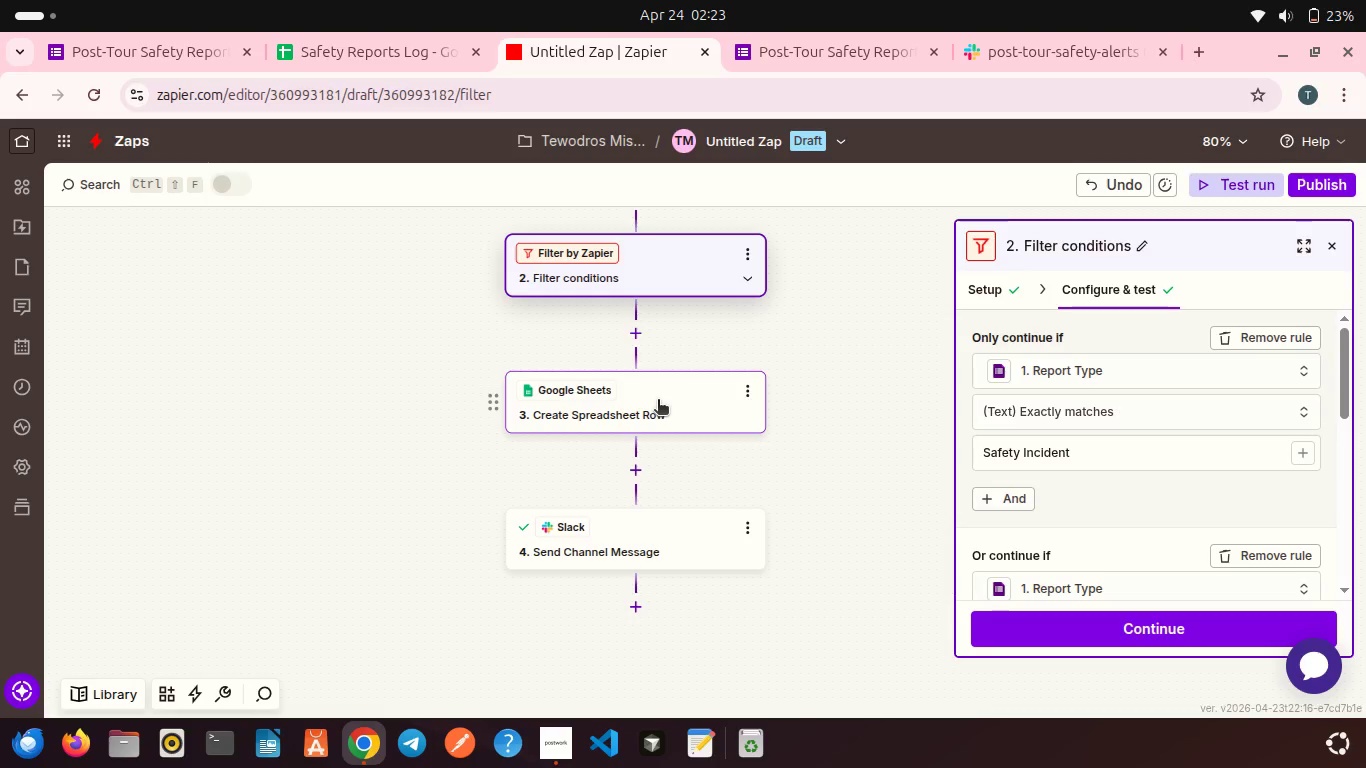 
wait(13.39)
 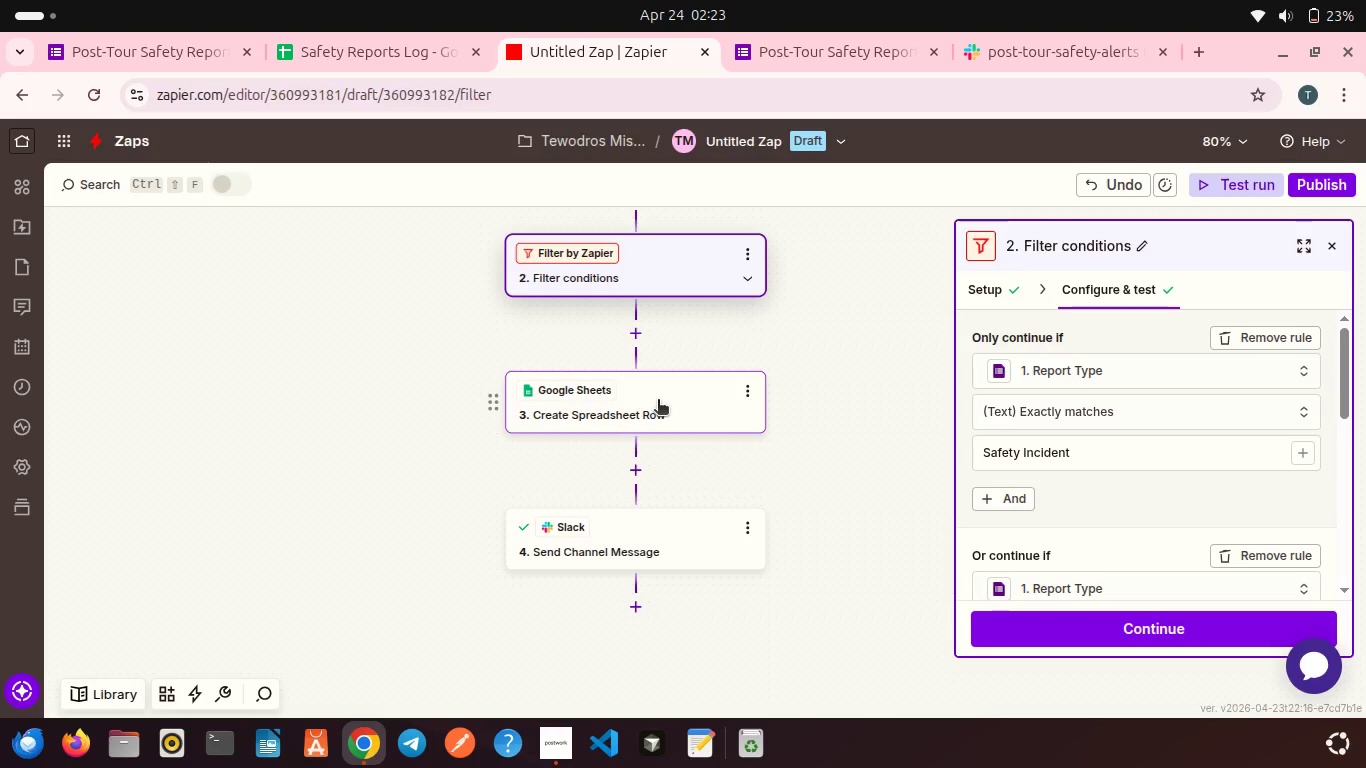 
scroll: coordinate [617, 417], scroll_direction: down, amount: 2.0
 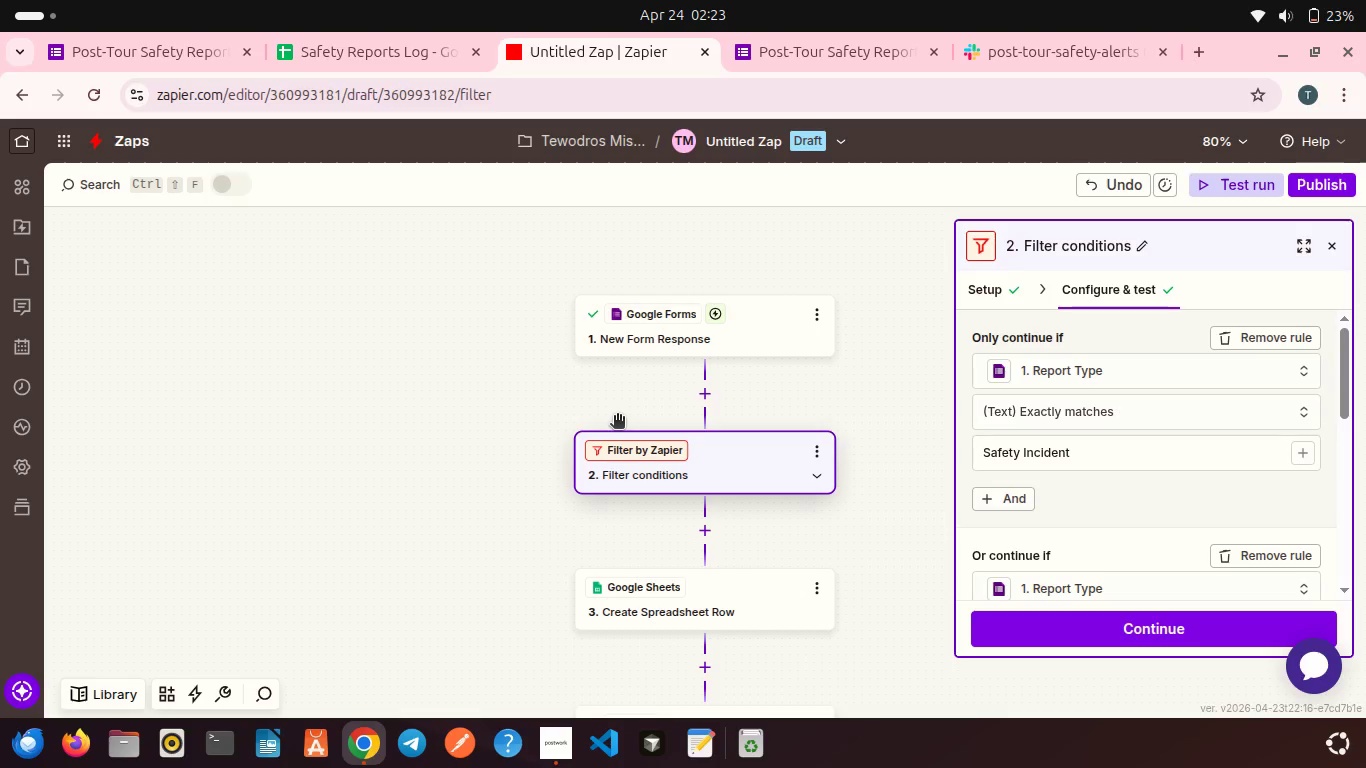 
wait(16.62)
 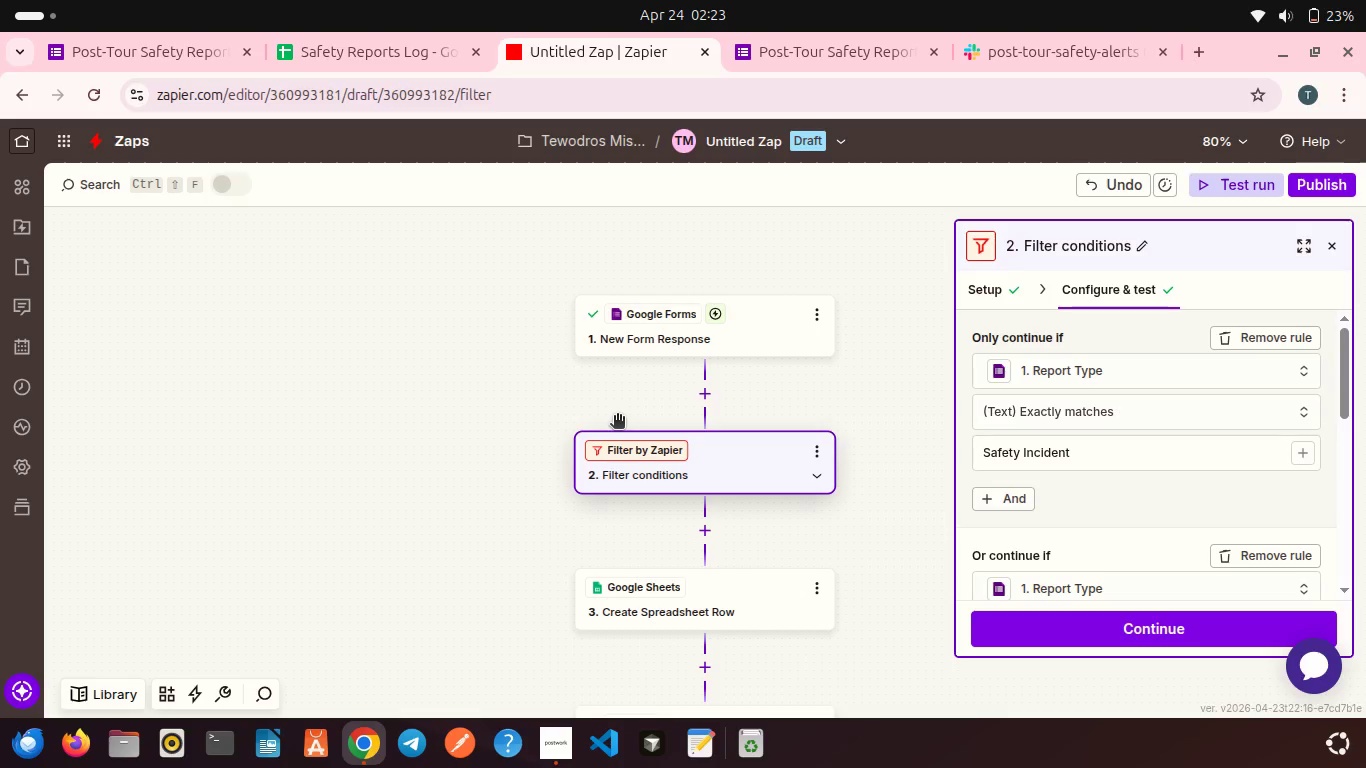 
left_click([698, 139])
 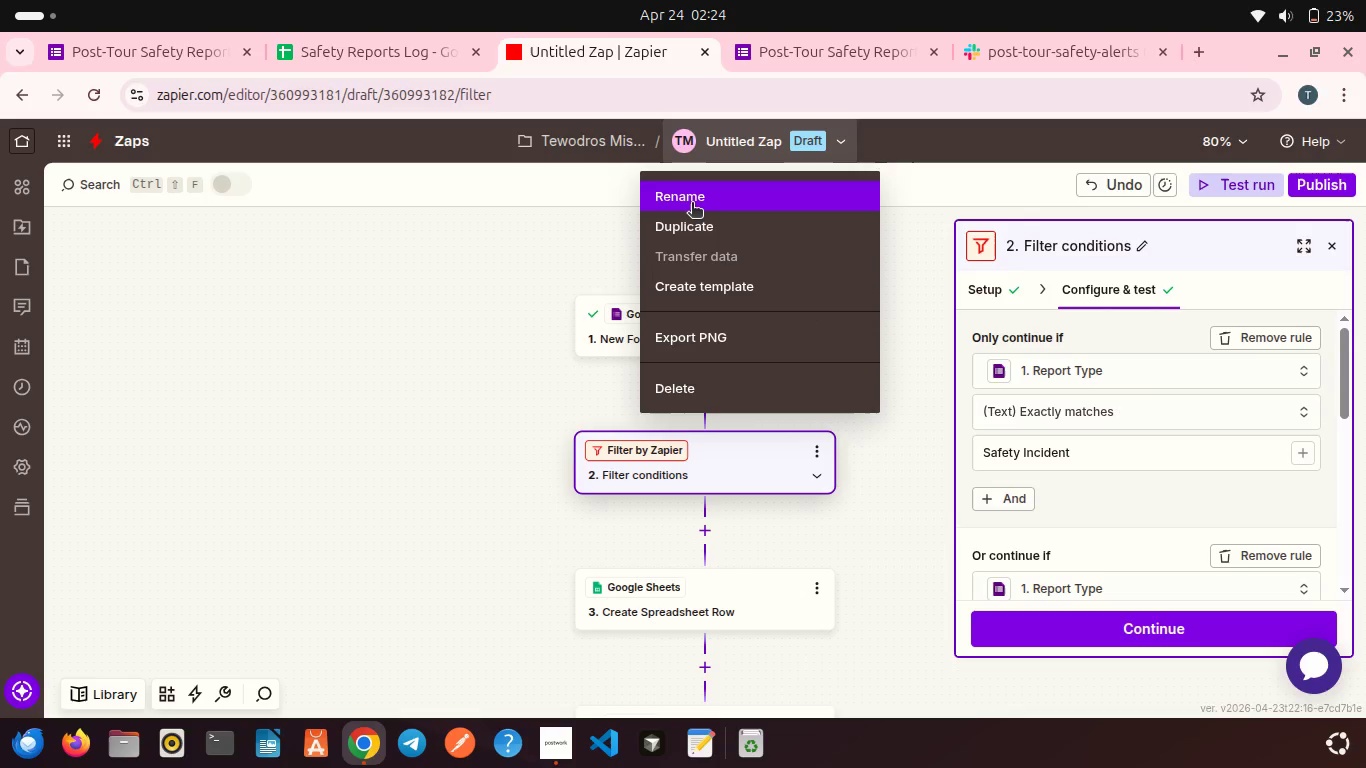 
left_click([692, 204])
 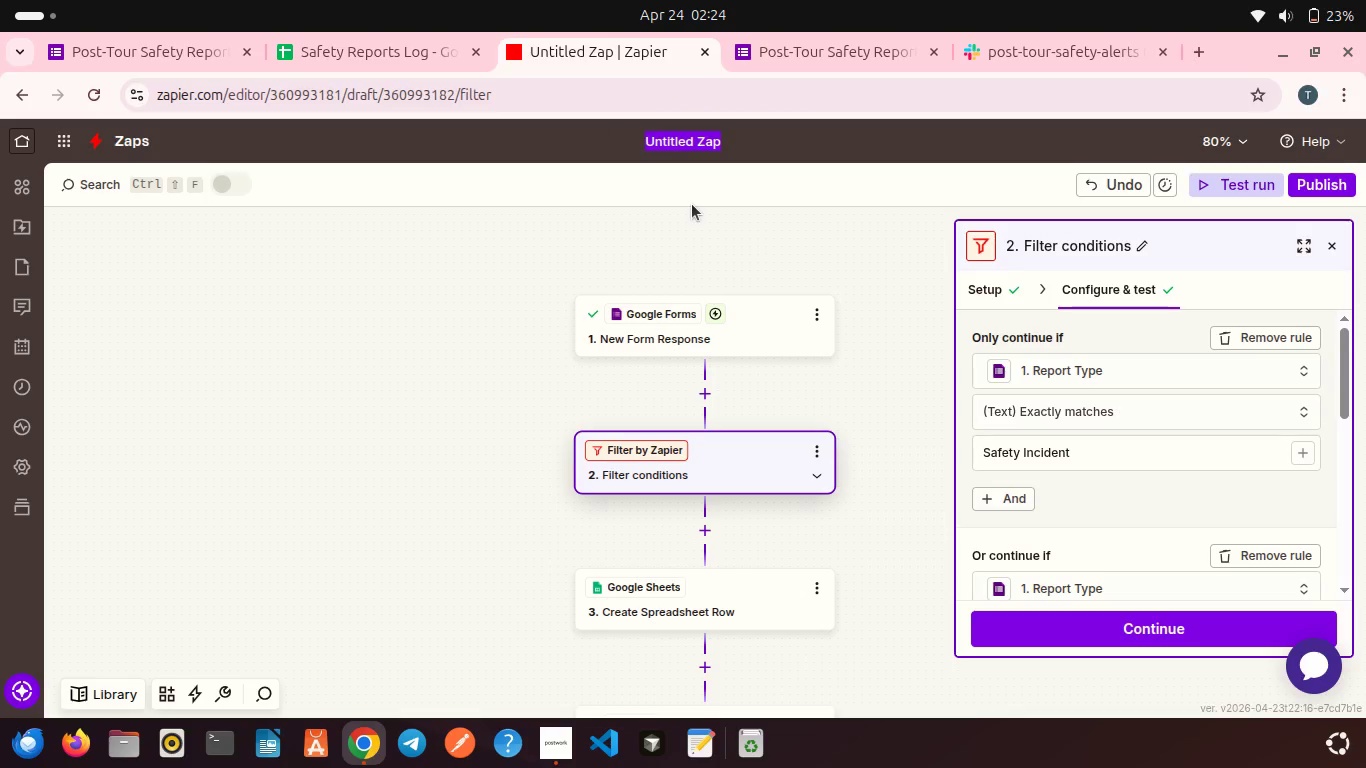 
key(Backspace)
type(Safety Alert Automation System)
 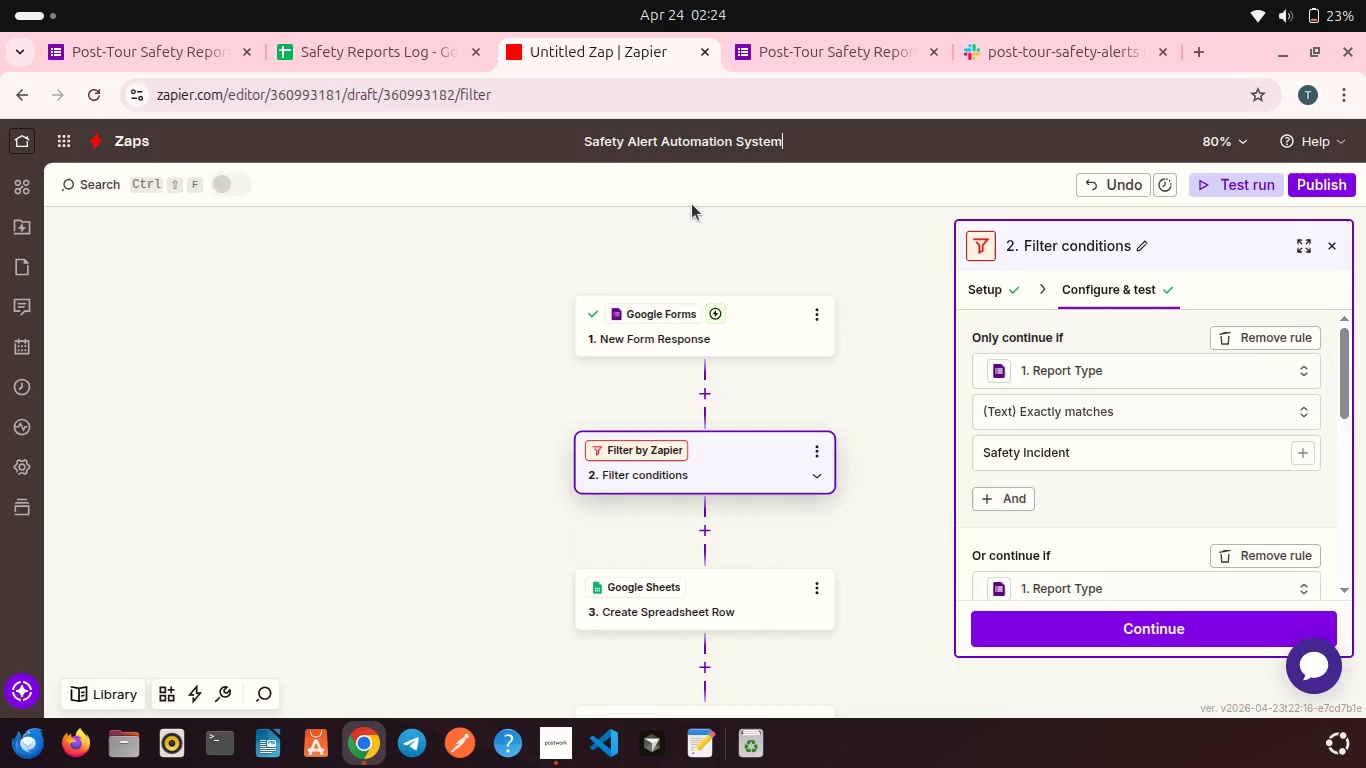 
left_click([702, 234])
 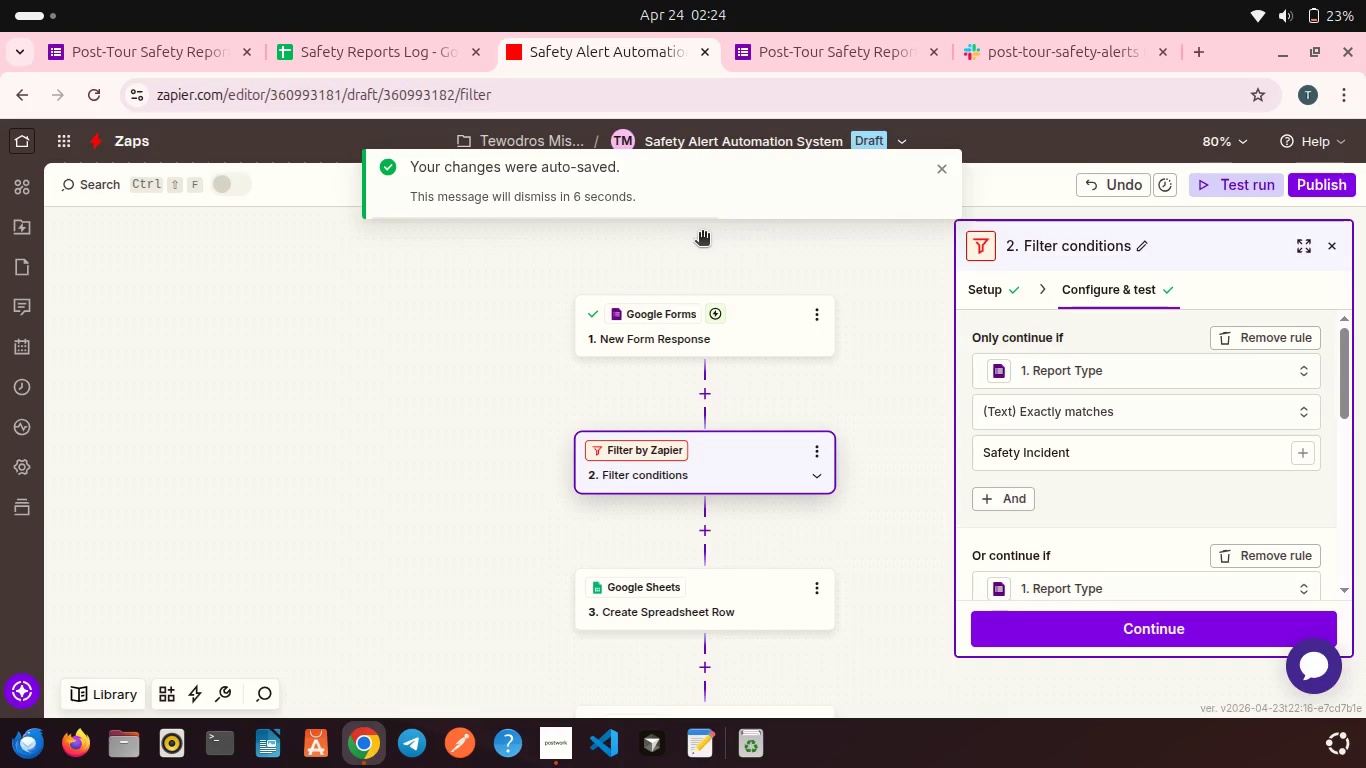 
wait(10.52)
 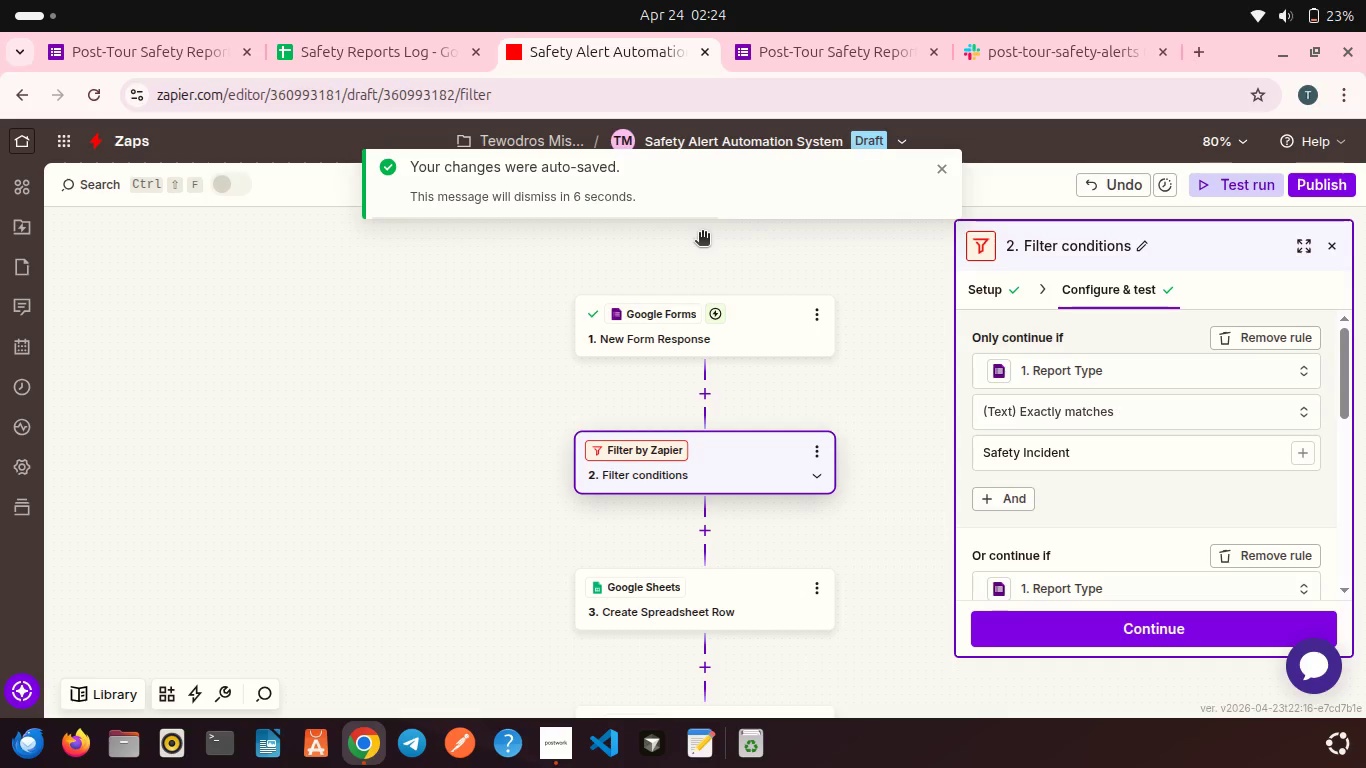 
scroll: coordinate [692, 239], scroll_direction: up, amount: 1.0
 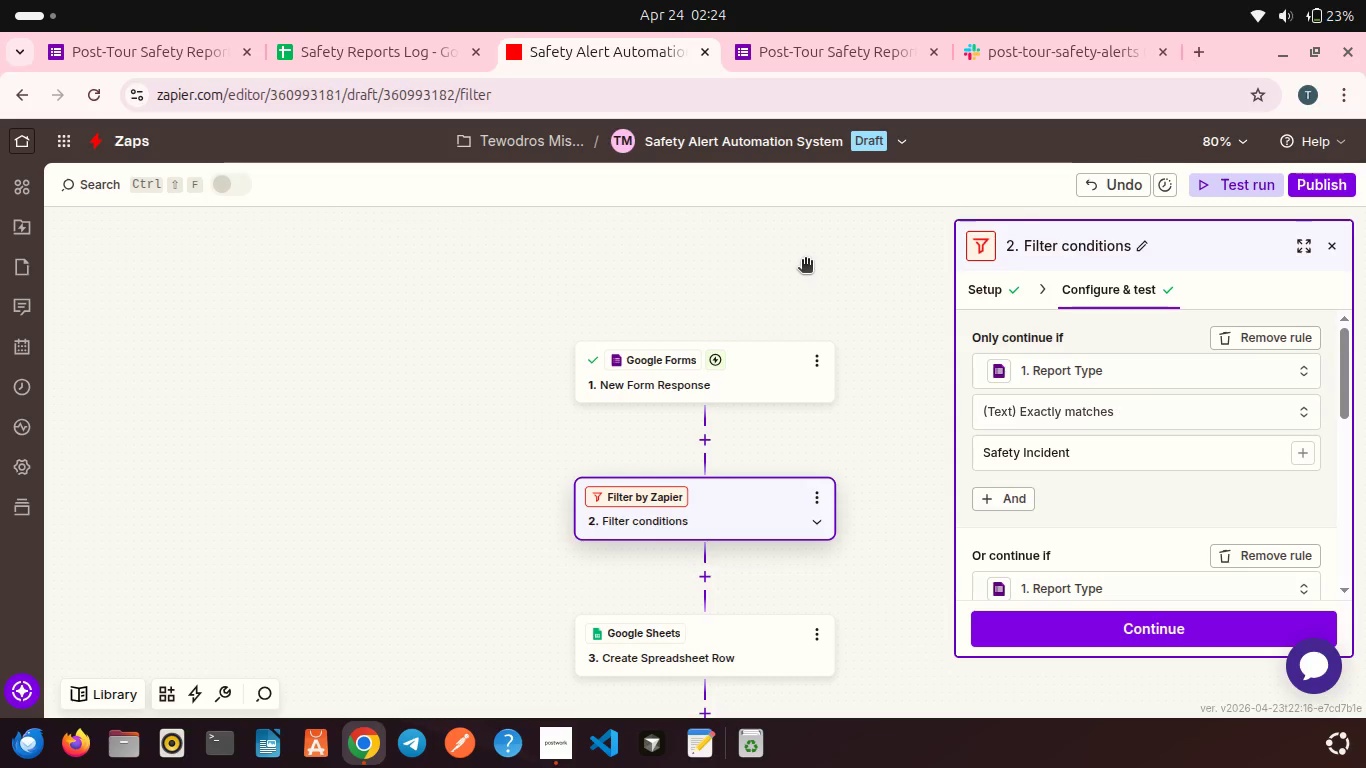 
scroll: coordinate [805, 261], scroll_direction: down, amount: 2.0
 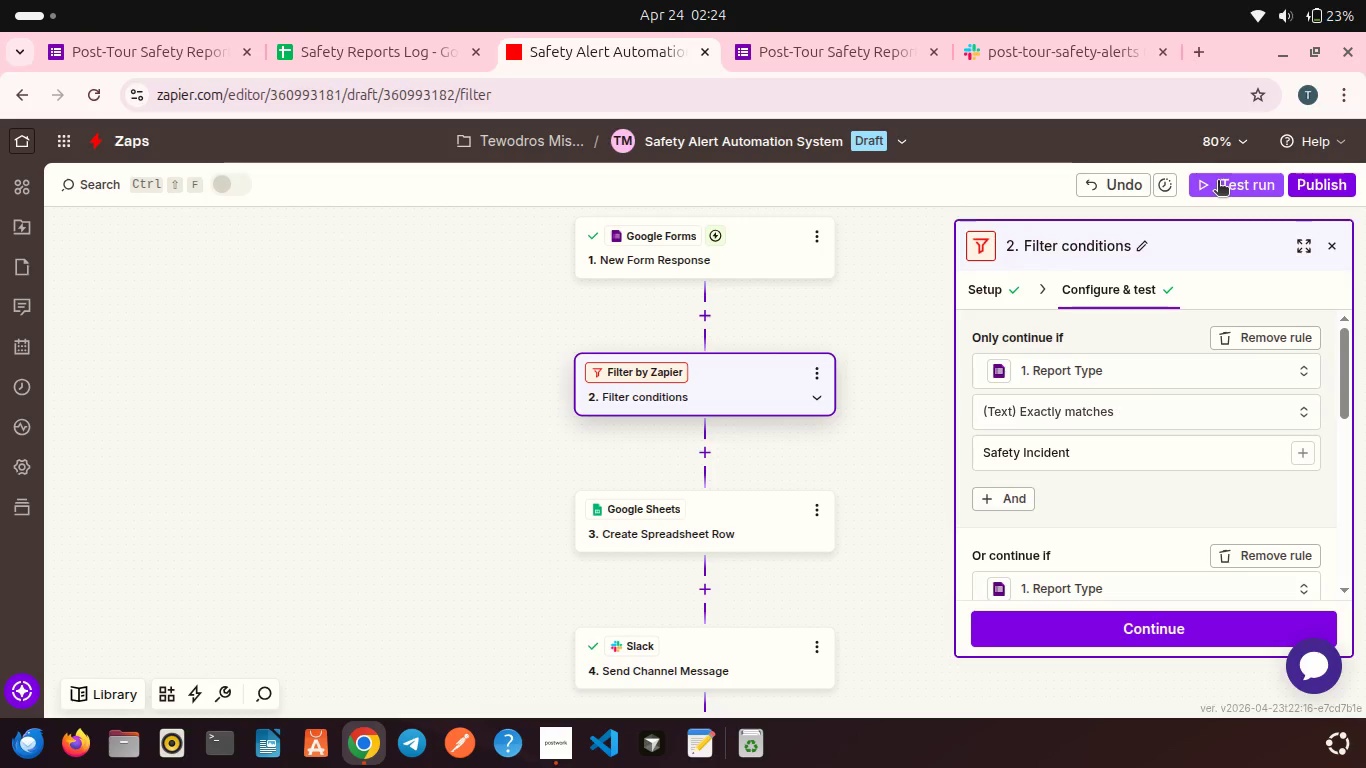 
wait(6.07)
 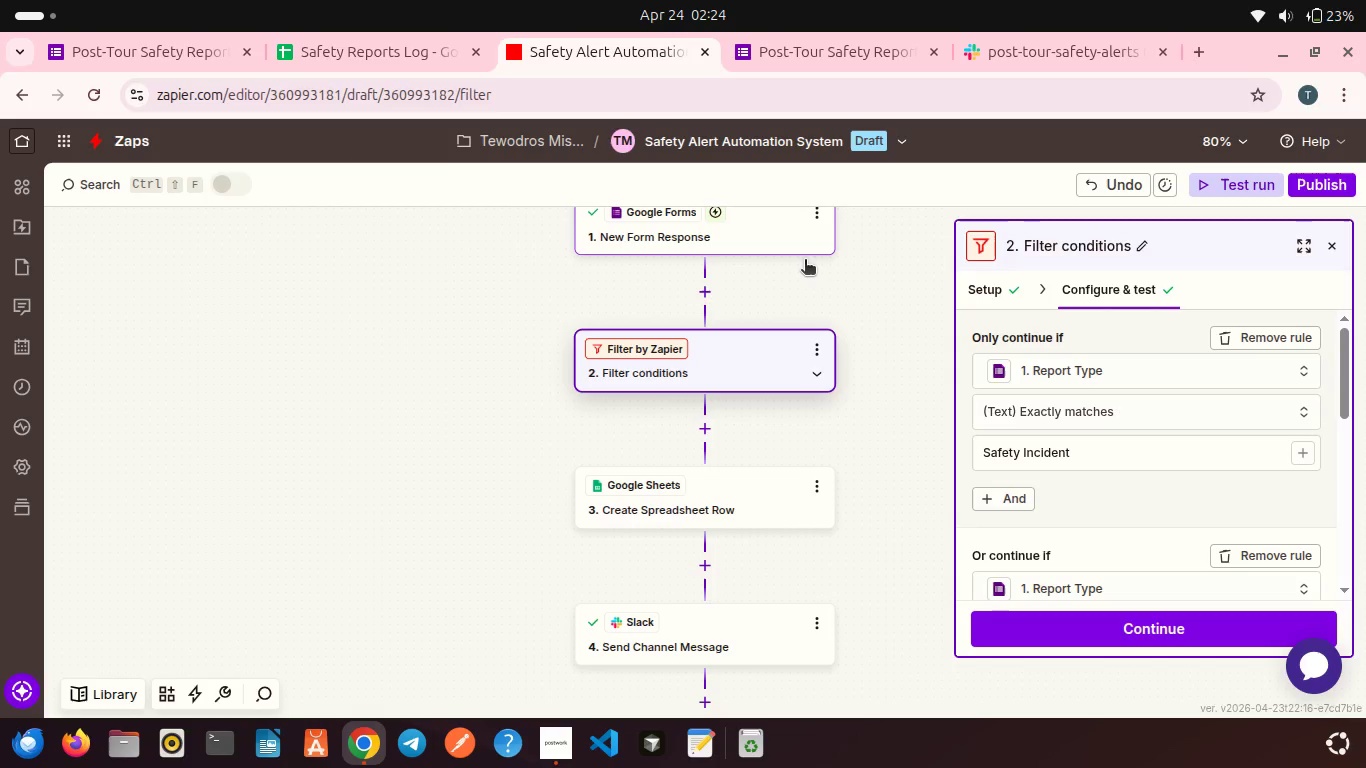 
scroll: coordinate [825, 363], scroll_direction: down, amount: 1.0
 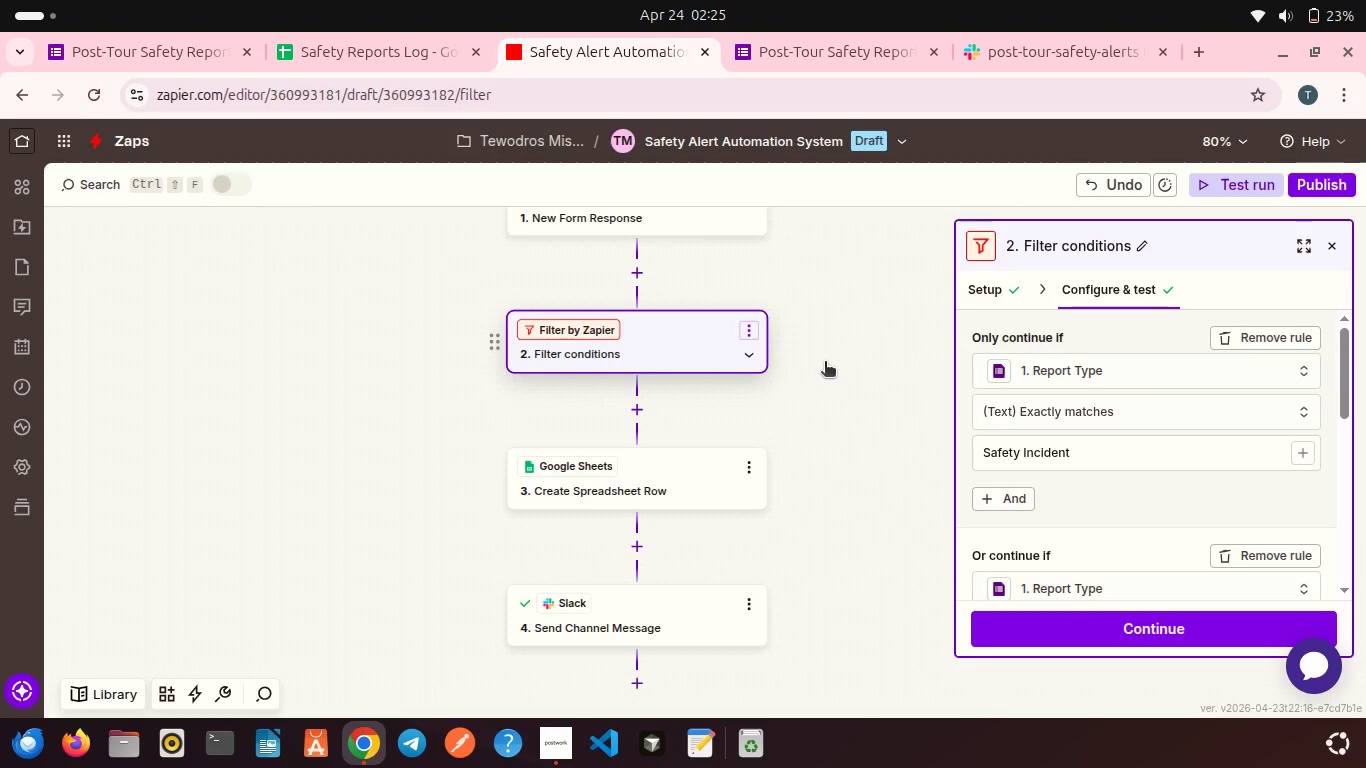 
wait(25.01)
 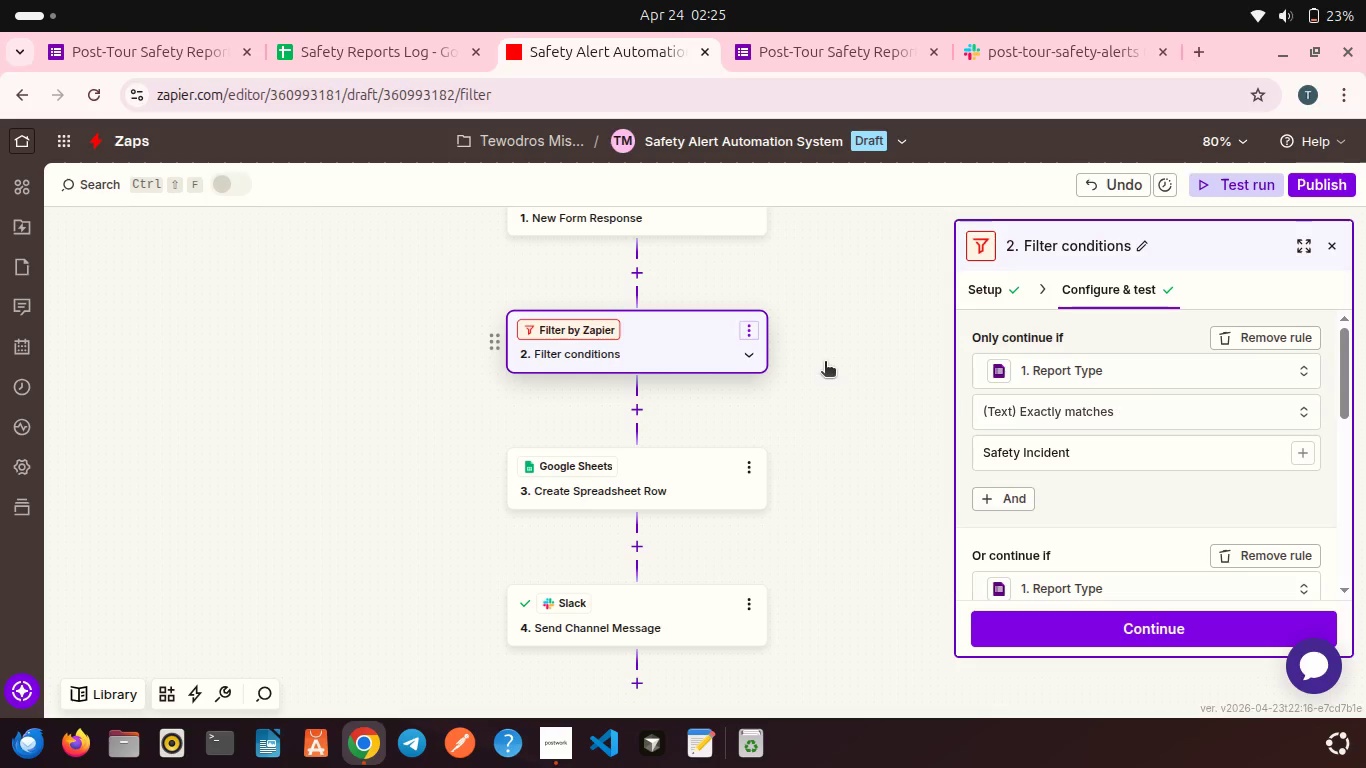 
left_click([156, 38])
 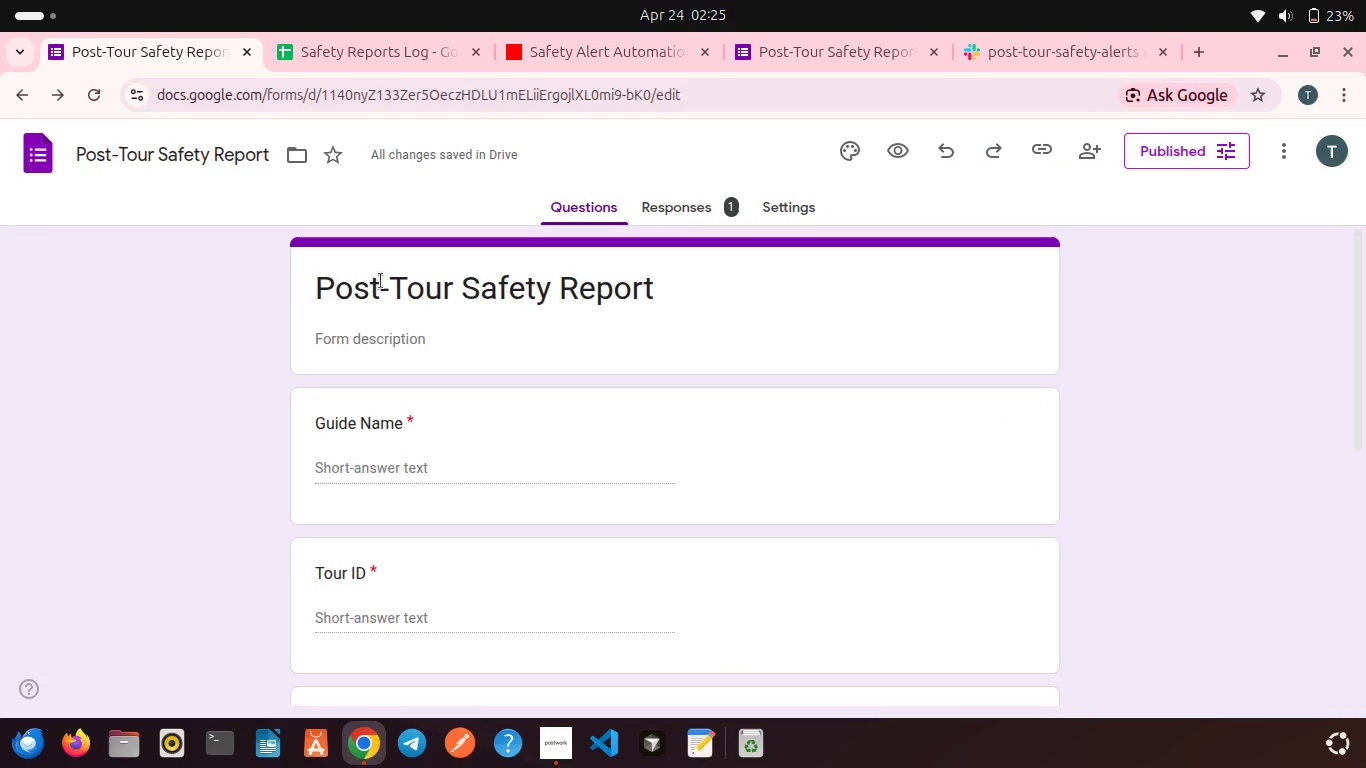 
wait(5.8)
 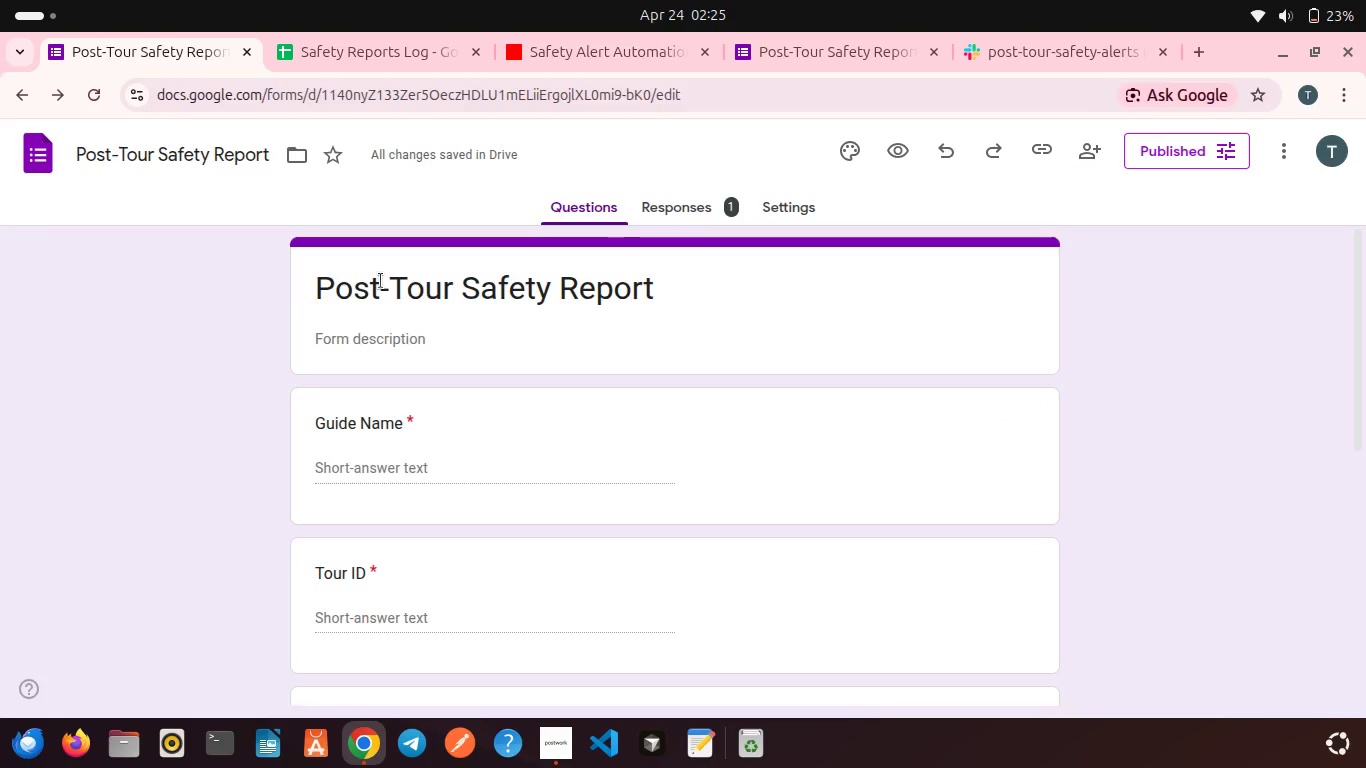 
left_click([410, 347])
 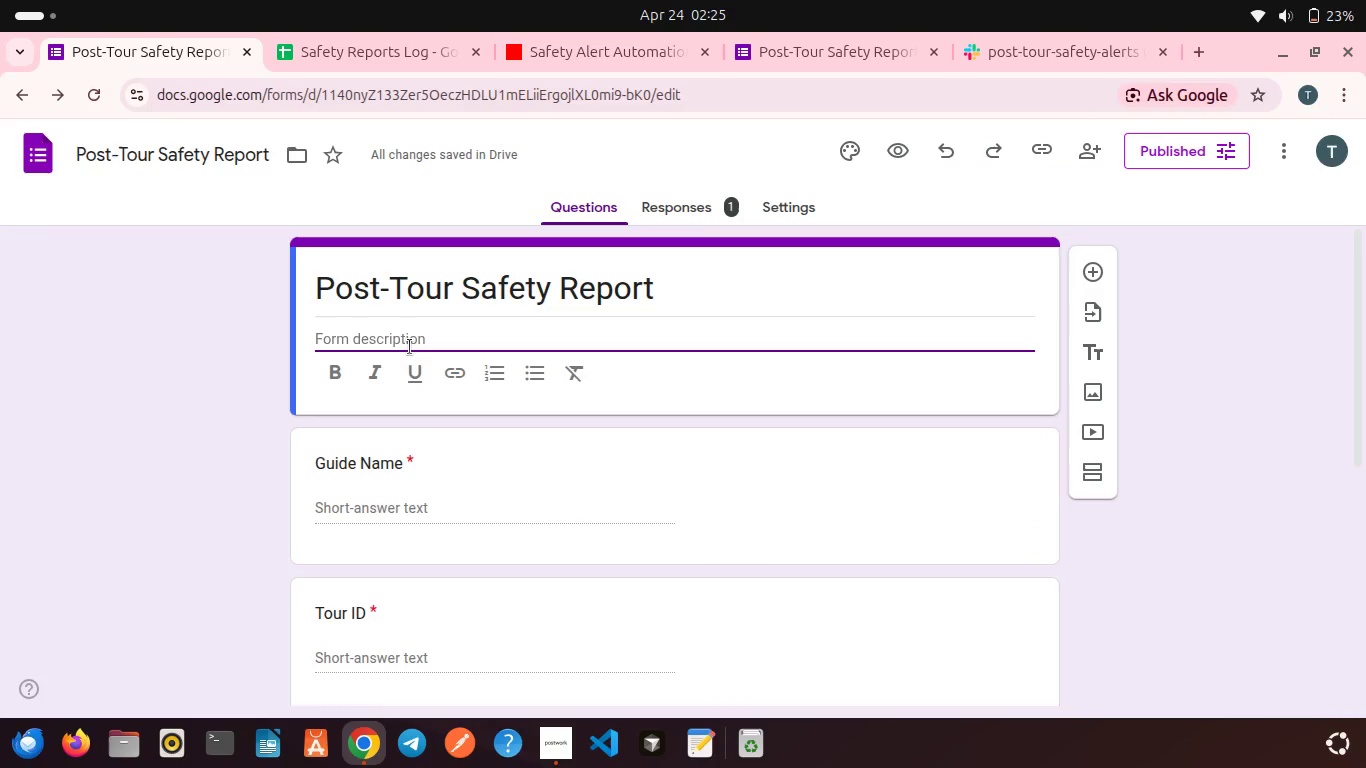 
type(Submit post-tour safee)
key(Backspace)
type(ty )
 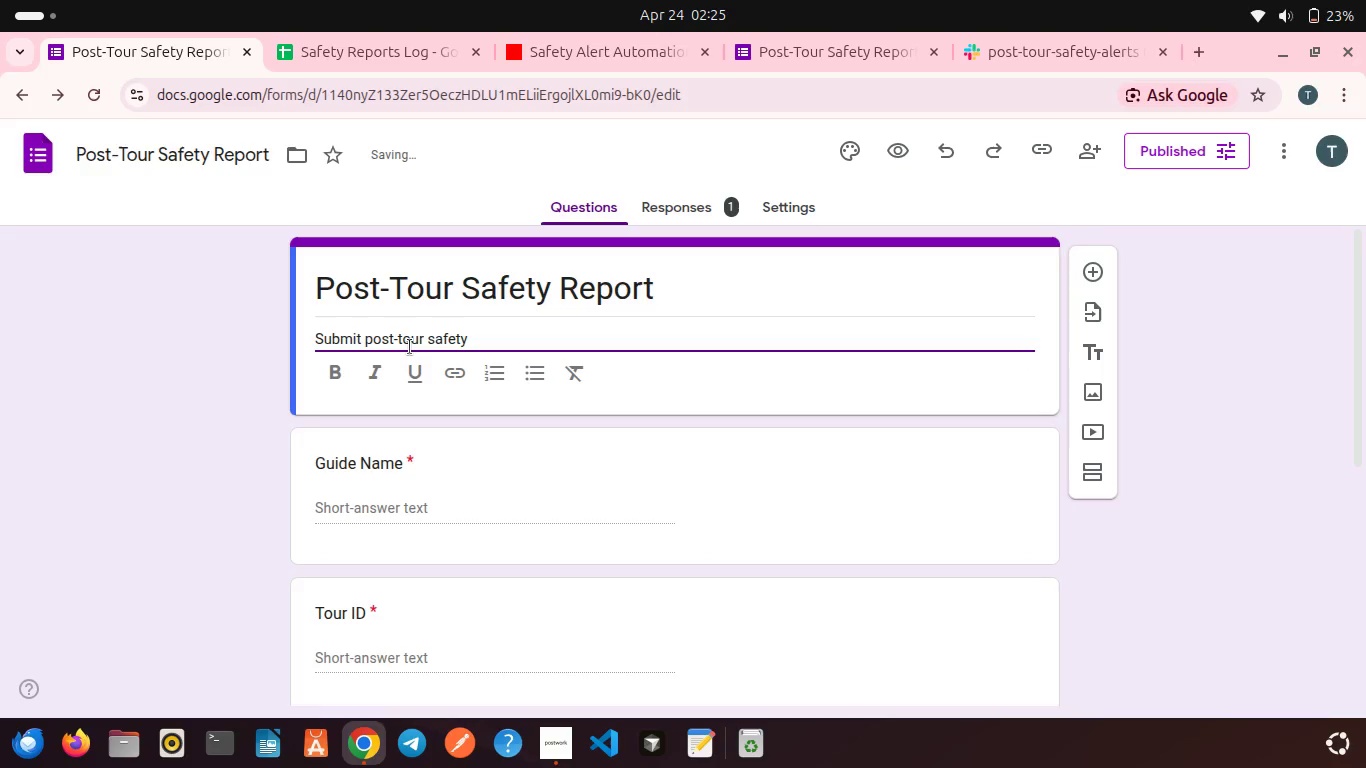 
type(status. Report any incidents or equipment issues.)
 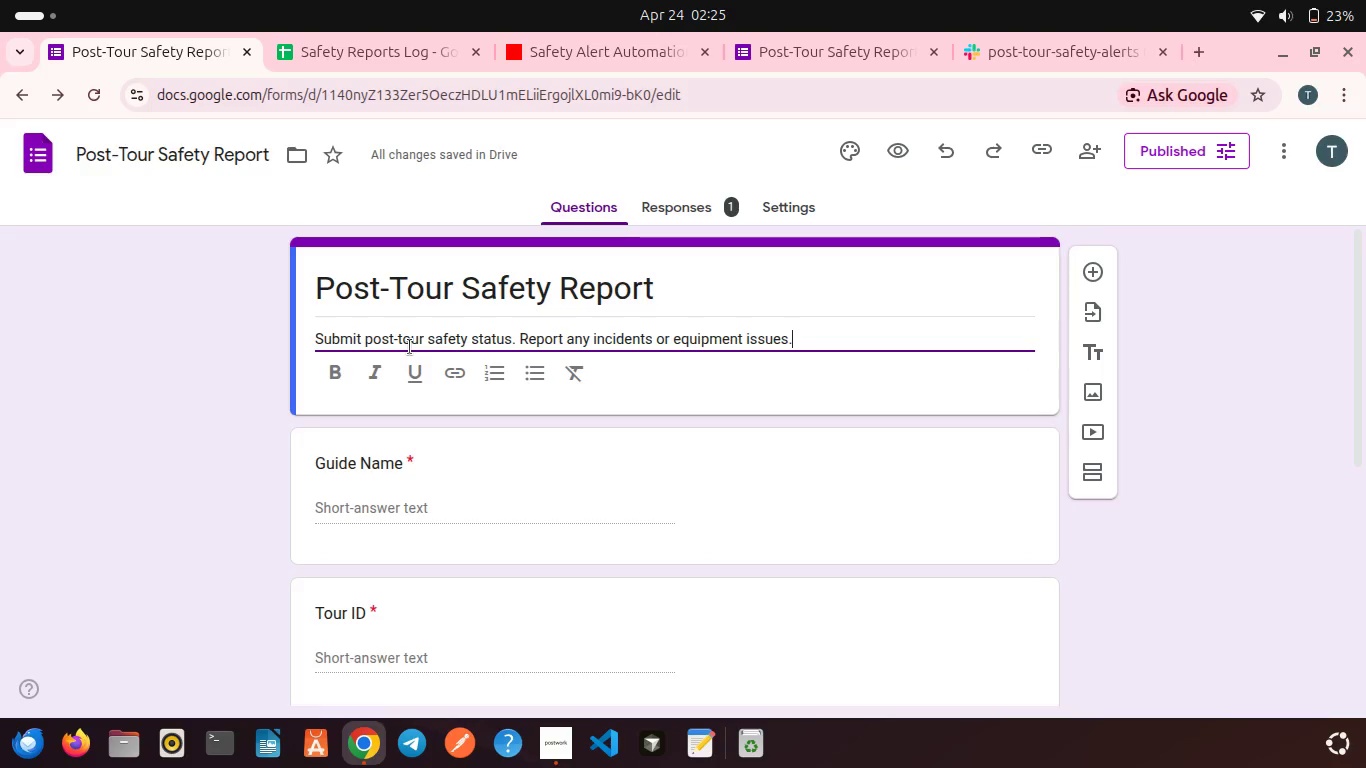 
wait(18.61)
 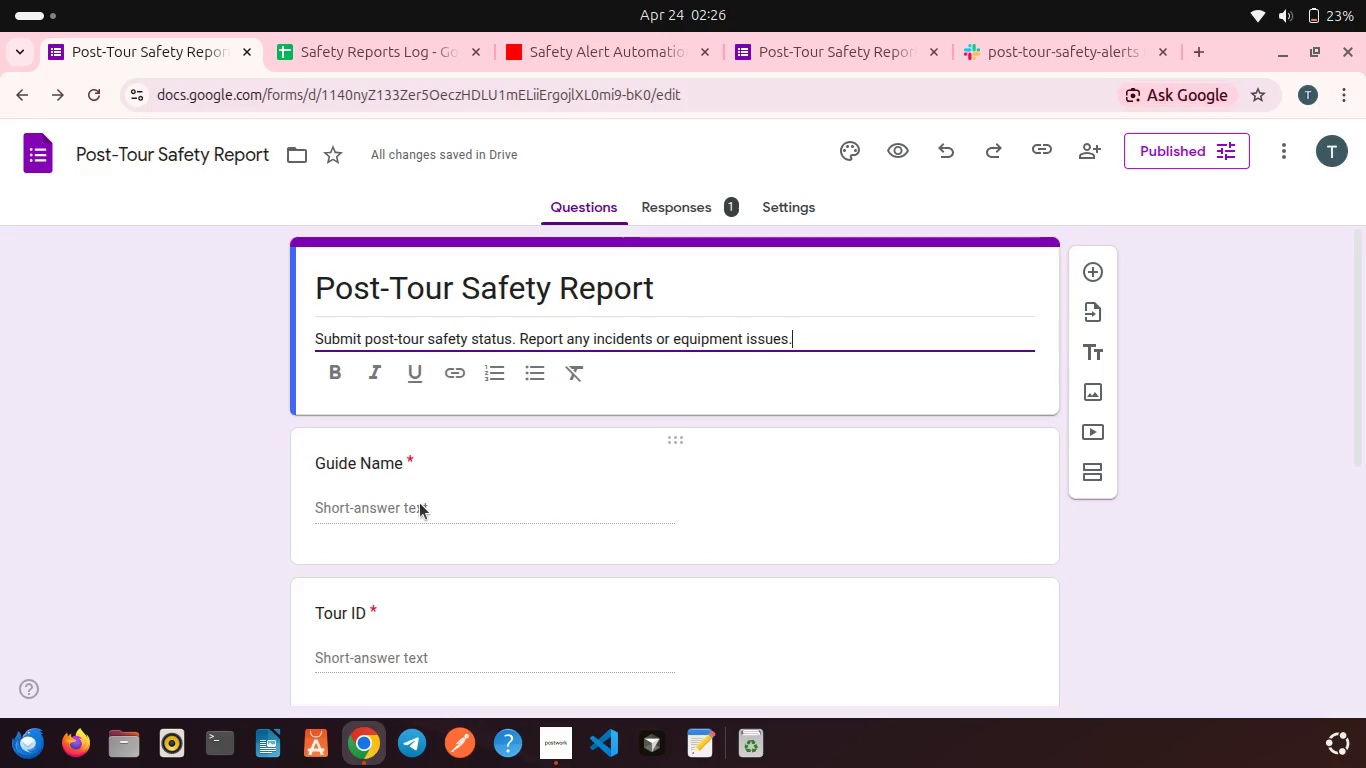 
scroll: coordinate [420, 503], scroll_direction: down, amount: 1.0
 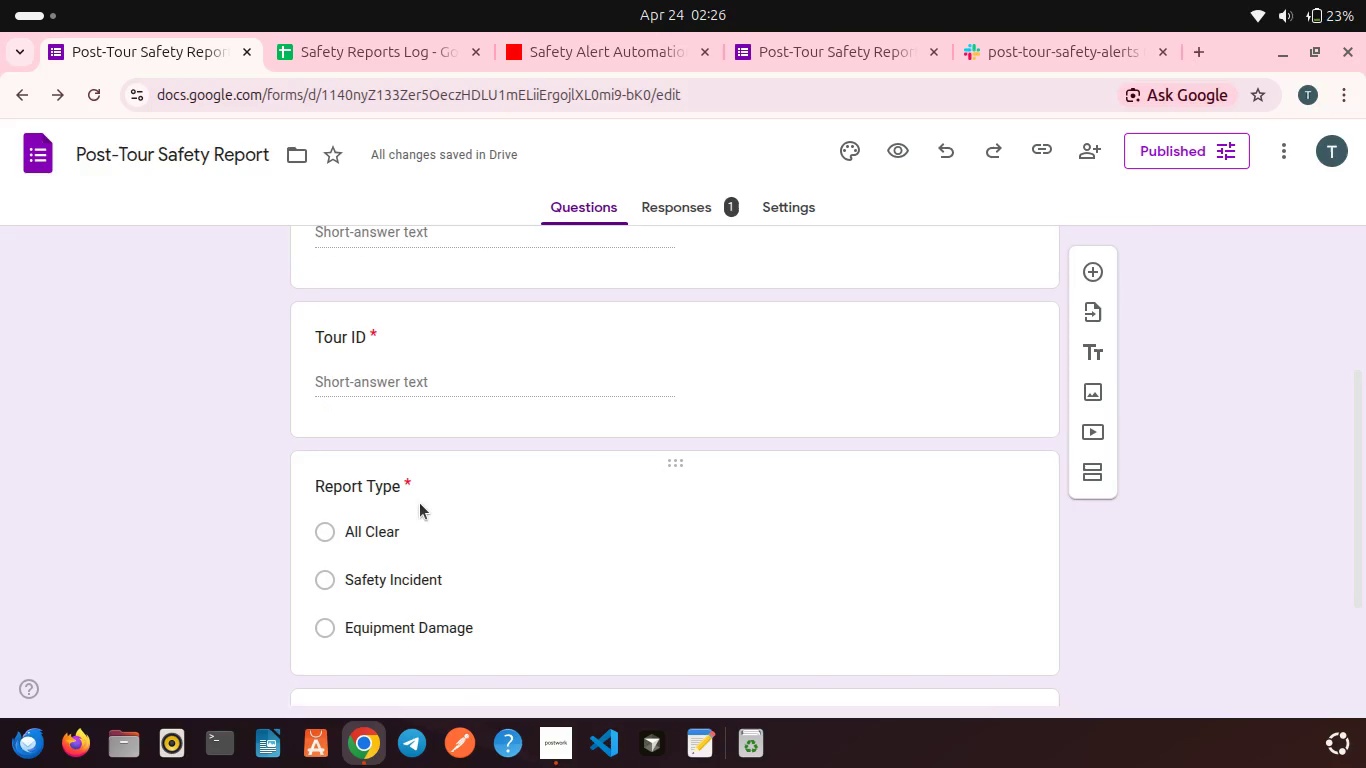 
wait(8.5)
 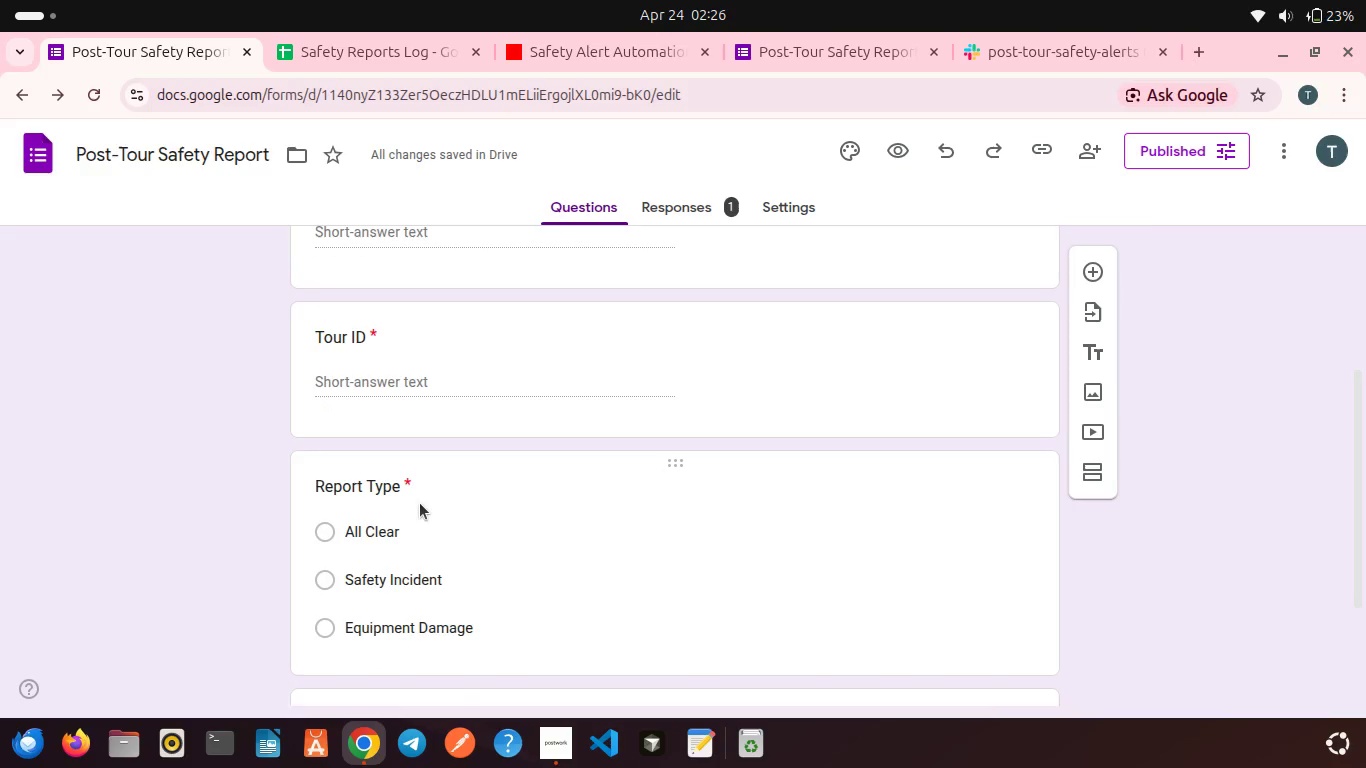 
scroll: coordinate [458, 364], scroll_direction: up, amount: 2.0
 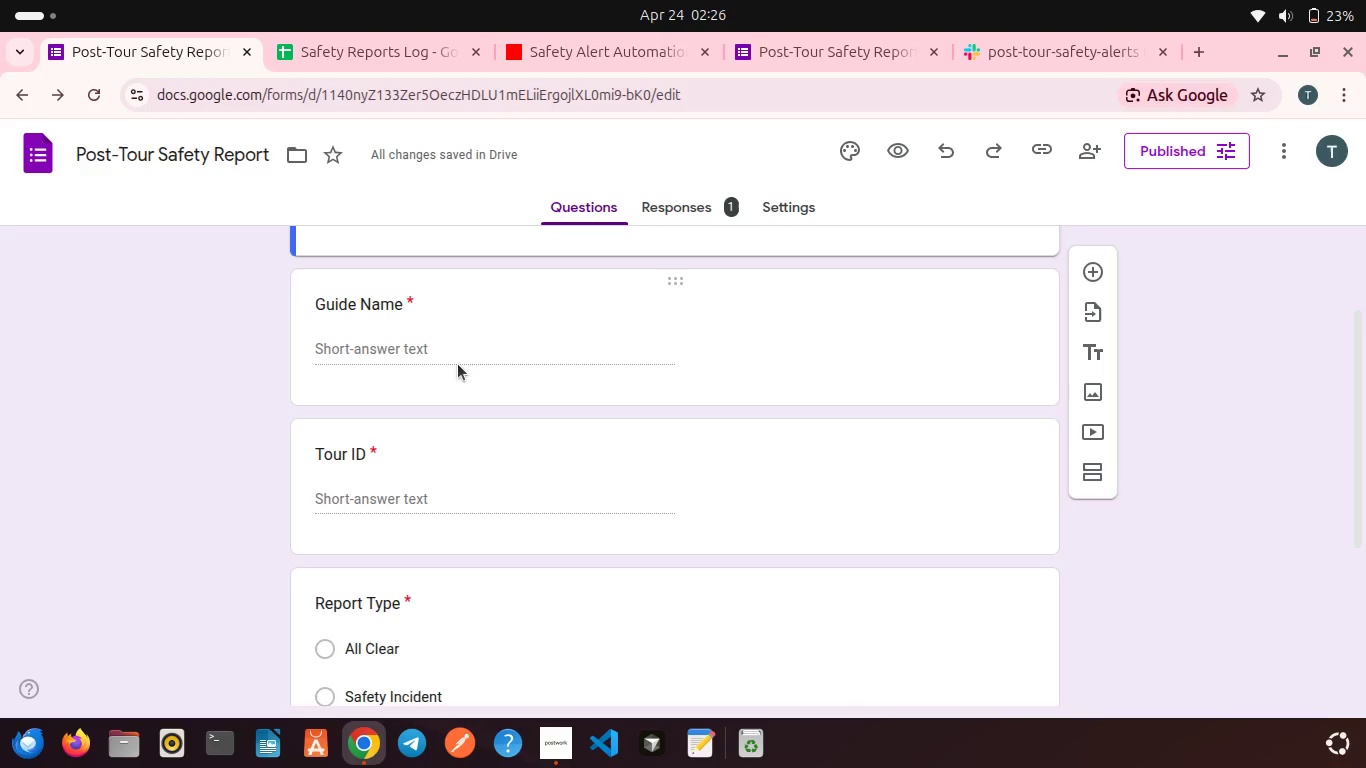 
wait(30.45)
 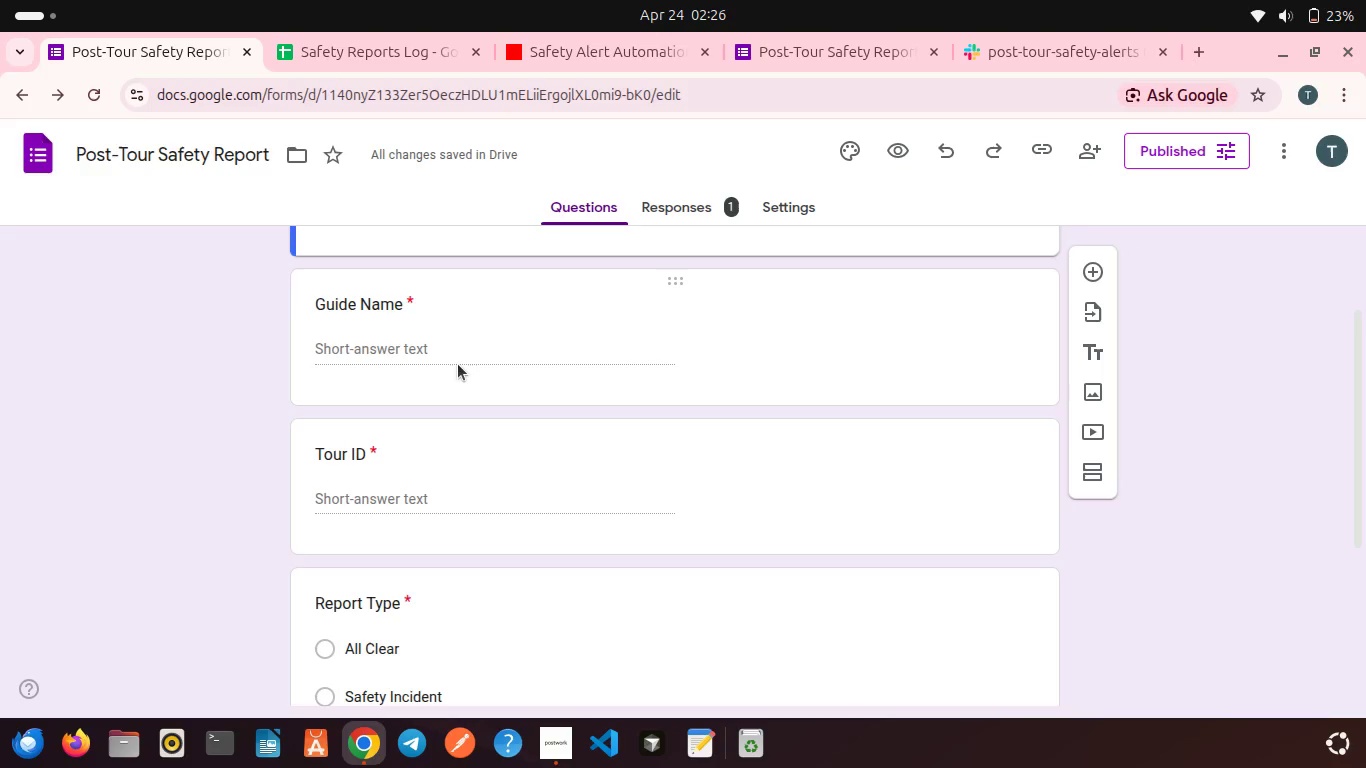 
scroll: coordinate [439, 390], scroll_direction: down, amount: 1.0
 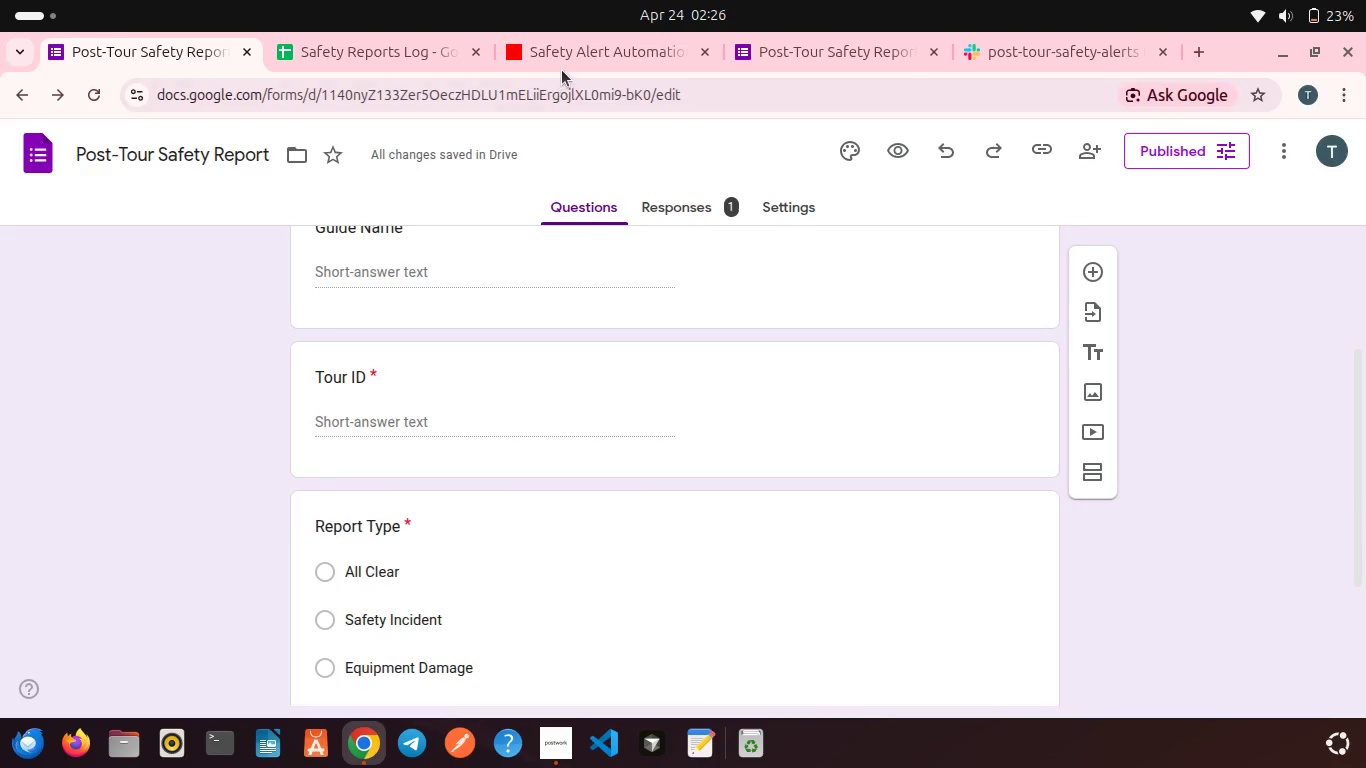 
left_click([555, 45])
 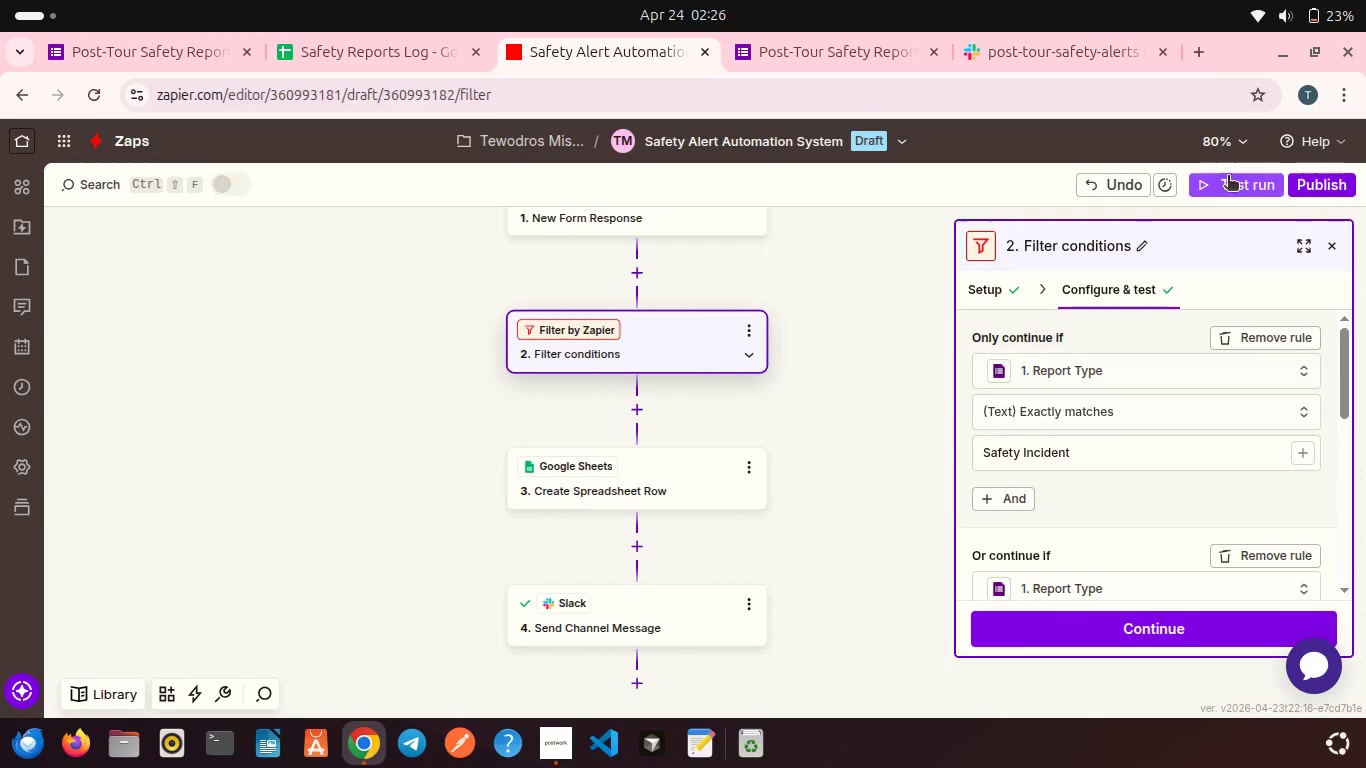 
left_click([1240, 189])
 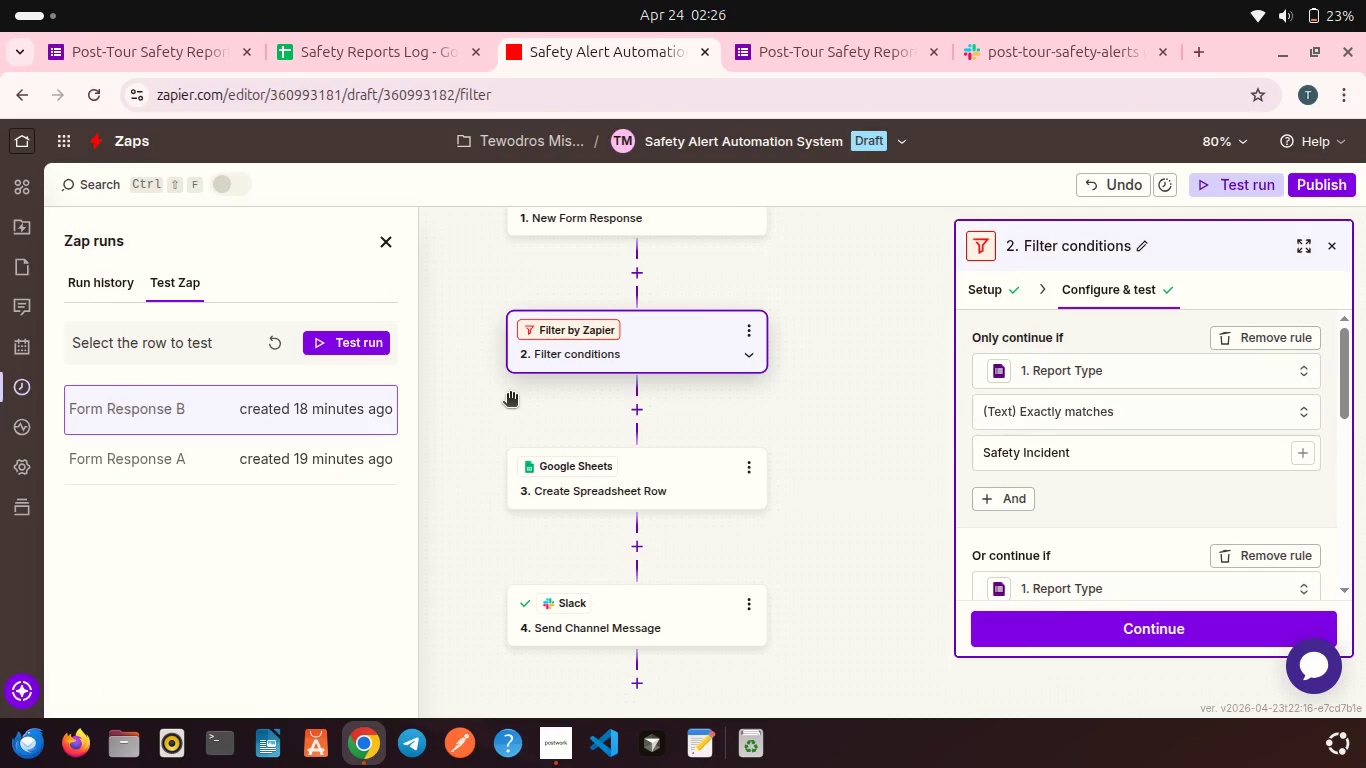 
left_click([358, 343])
 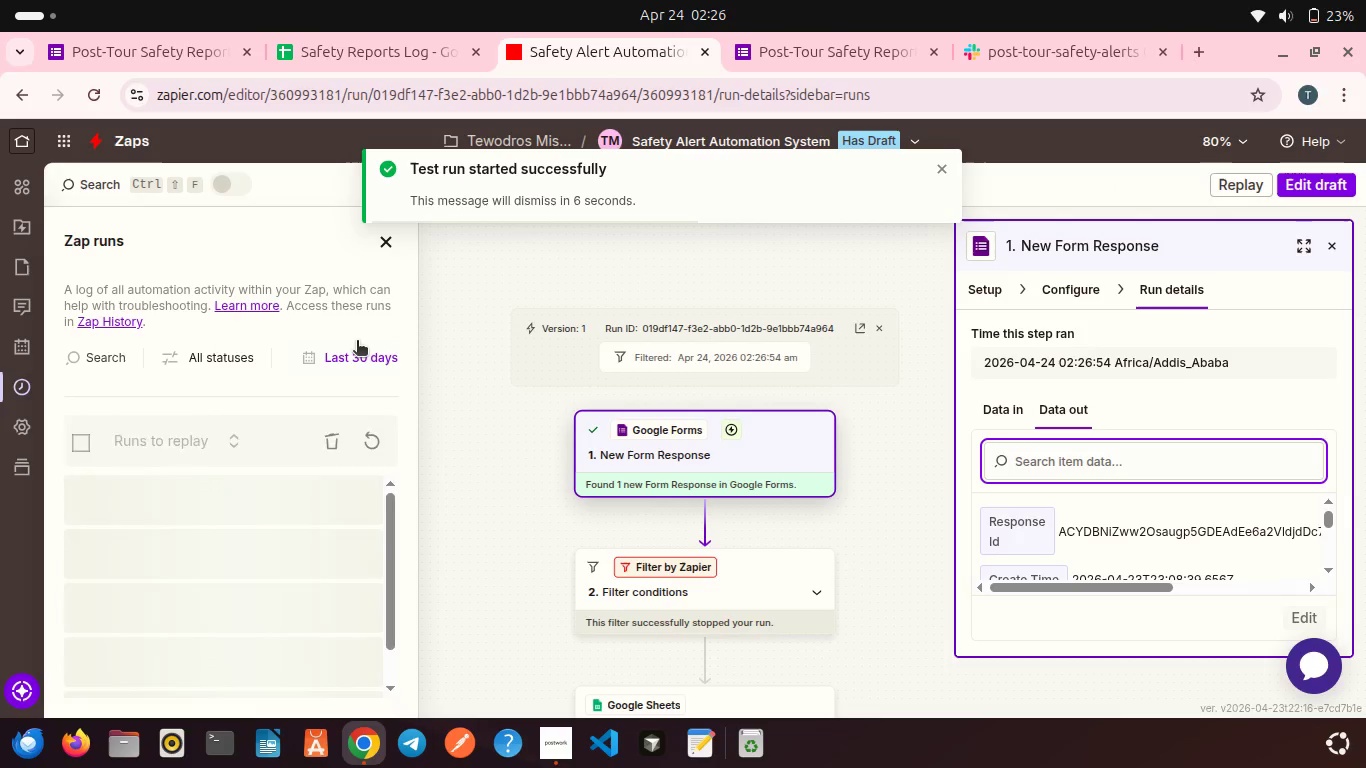 
wait(11.4)
 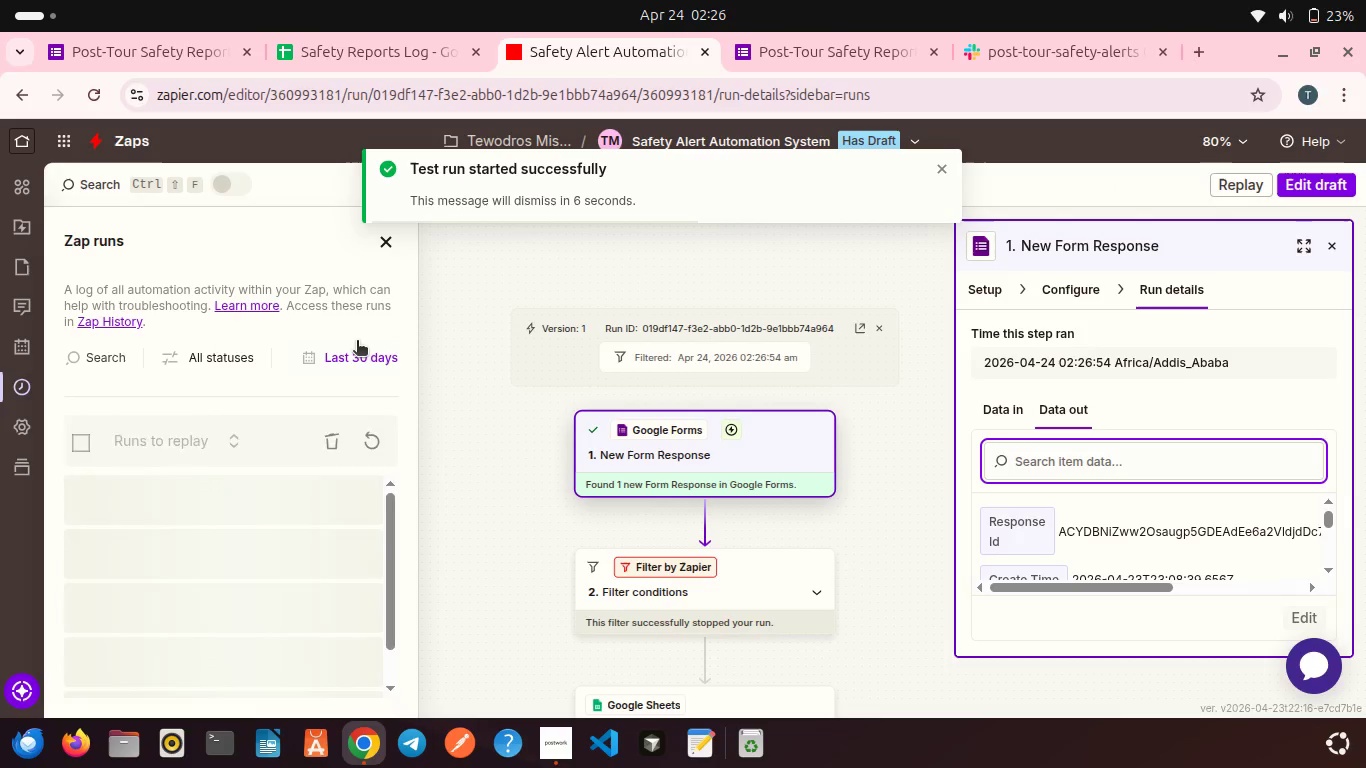 
scroll: coordinate [550, 389], scroll_direction: down, amount: 2.0
 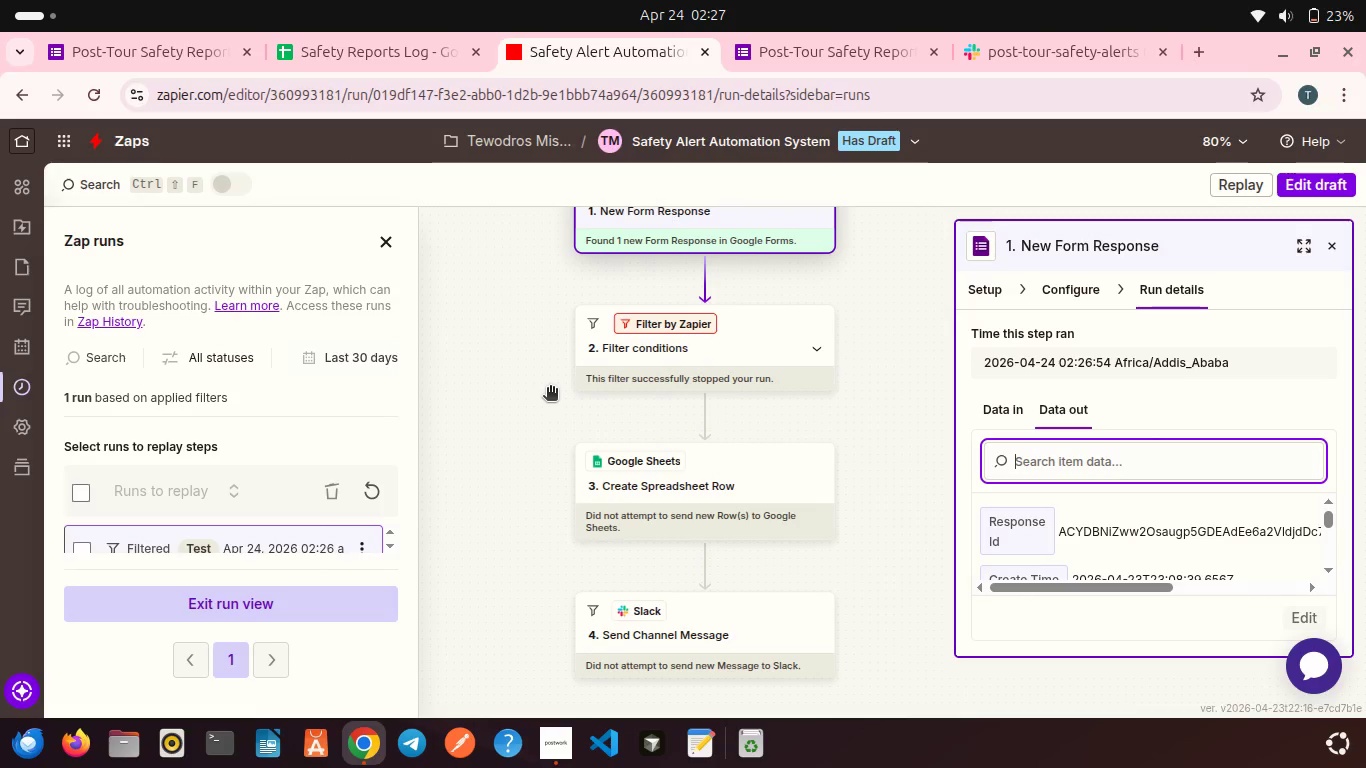 
scroll: coordinate [550, 389], scroll_direction: up, amount: 2.0
 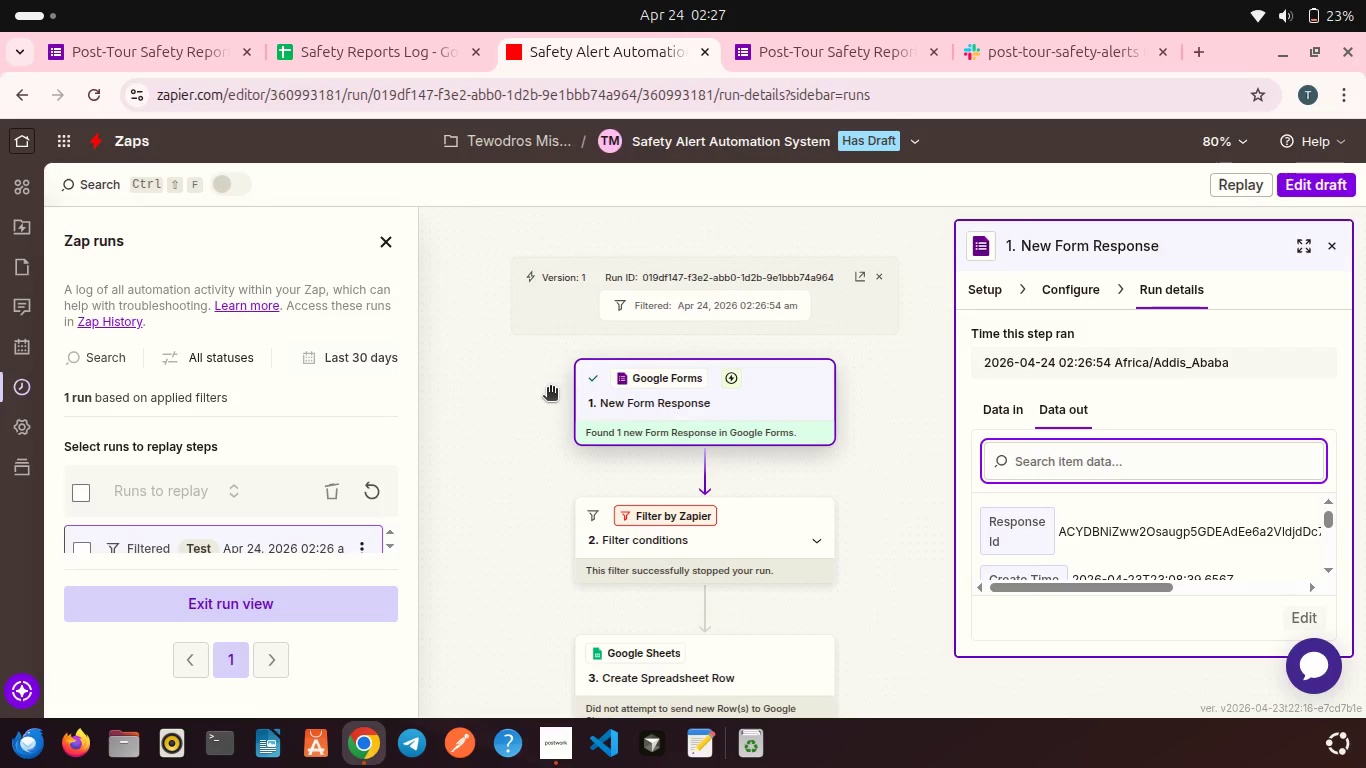 
scroll: coordinate [550, 389], scroll_direction: down, amount: 2.0
 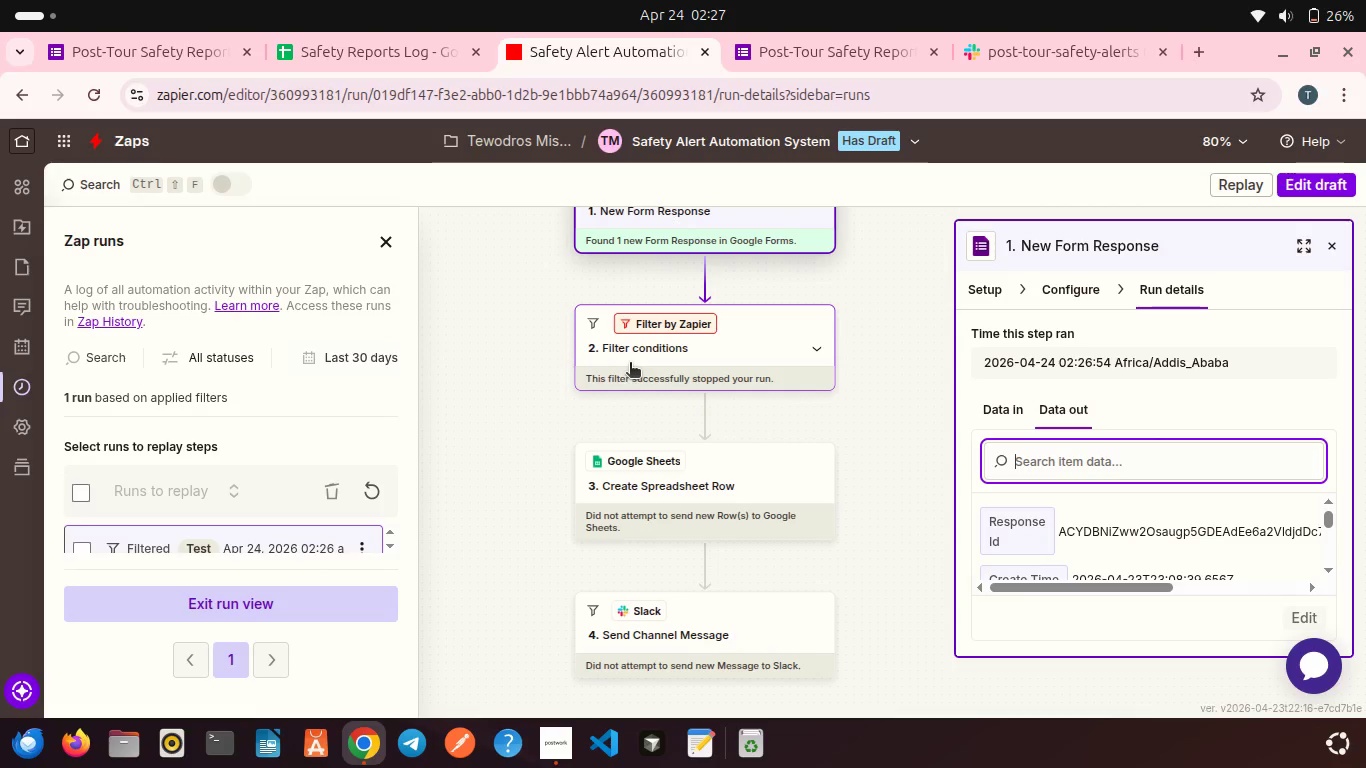 
wait(38.36)
 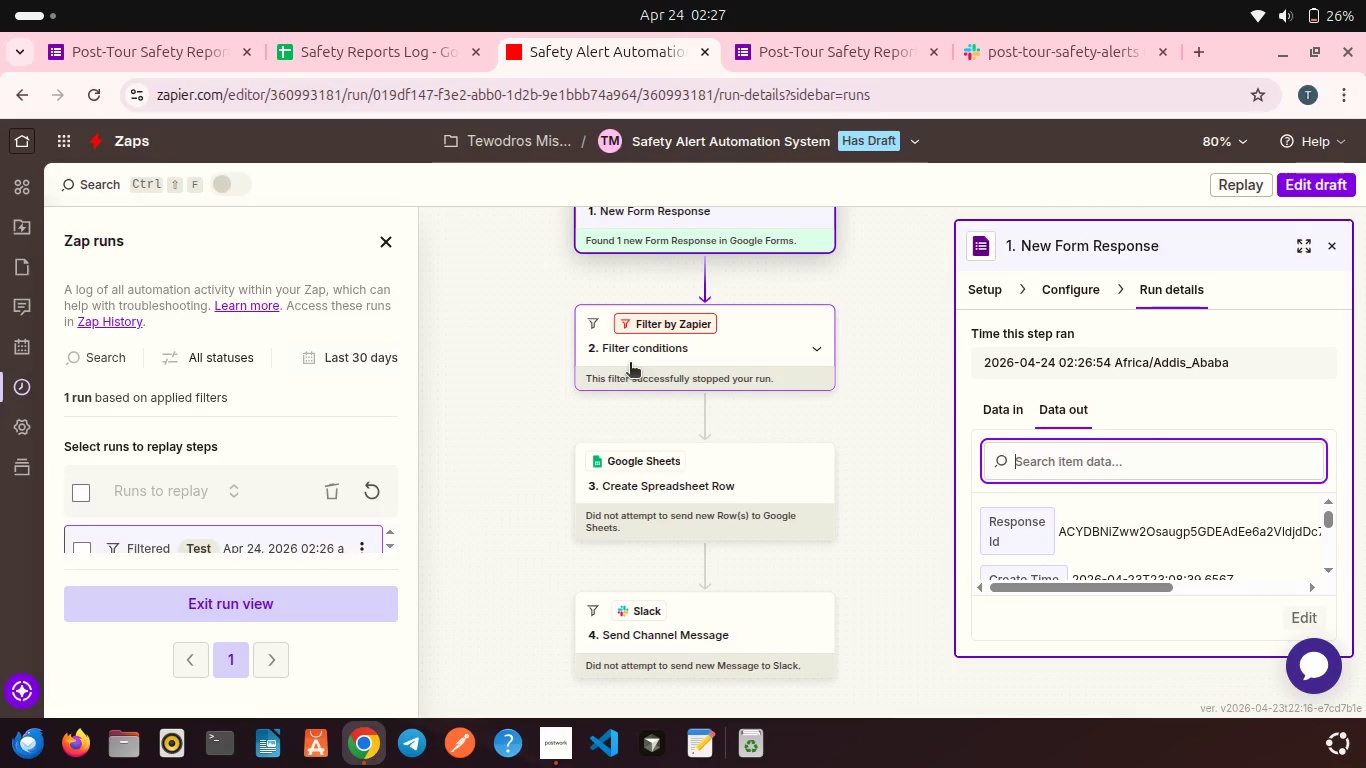 
left_click([711, 284])
 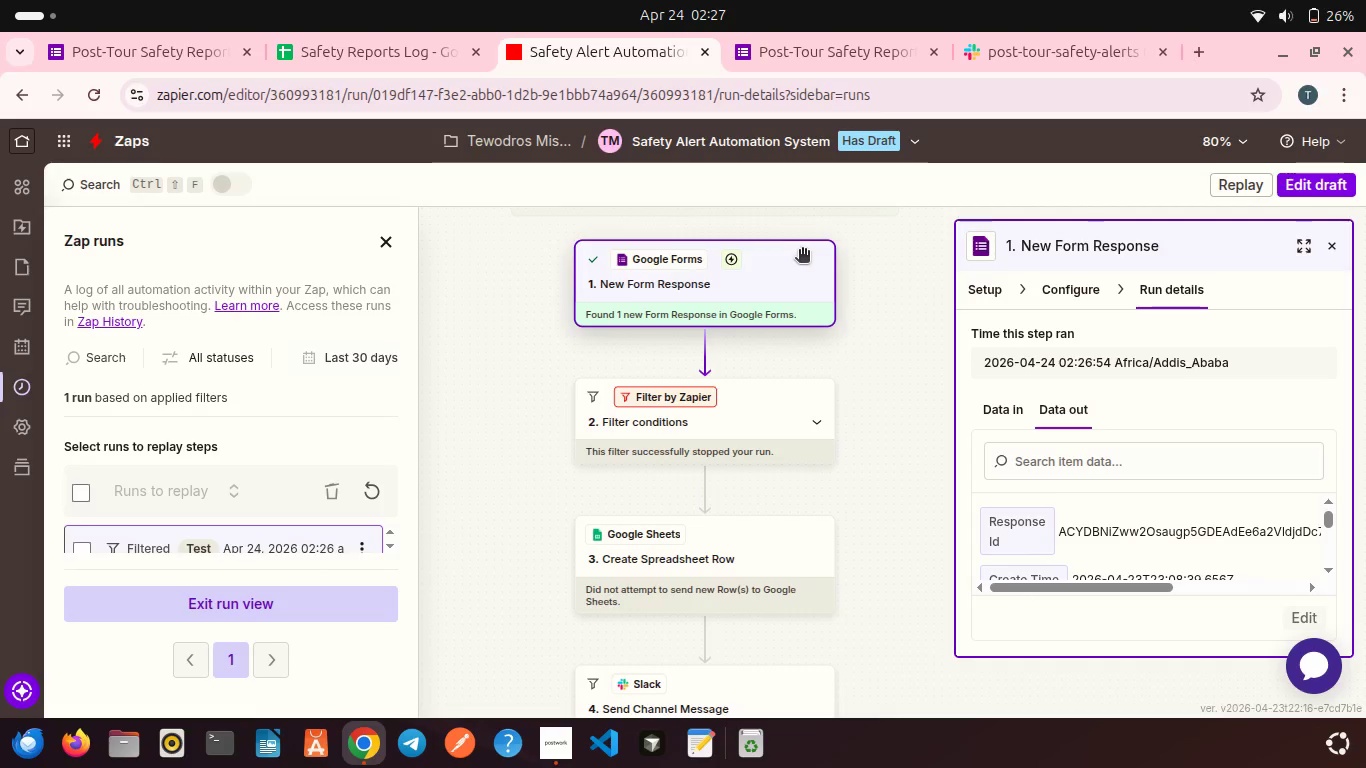 
left_click([802, 251])
 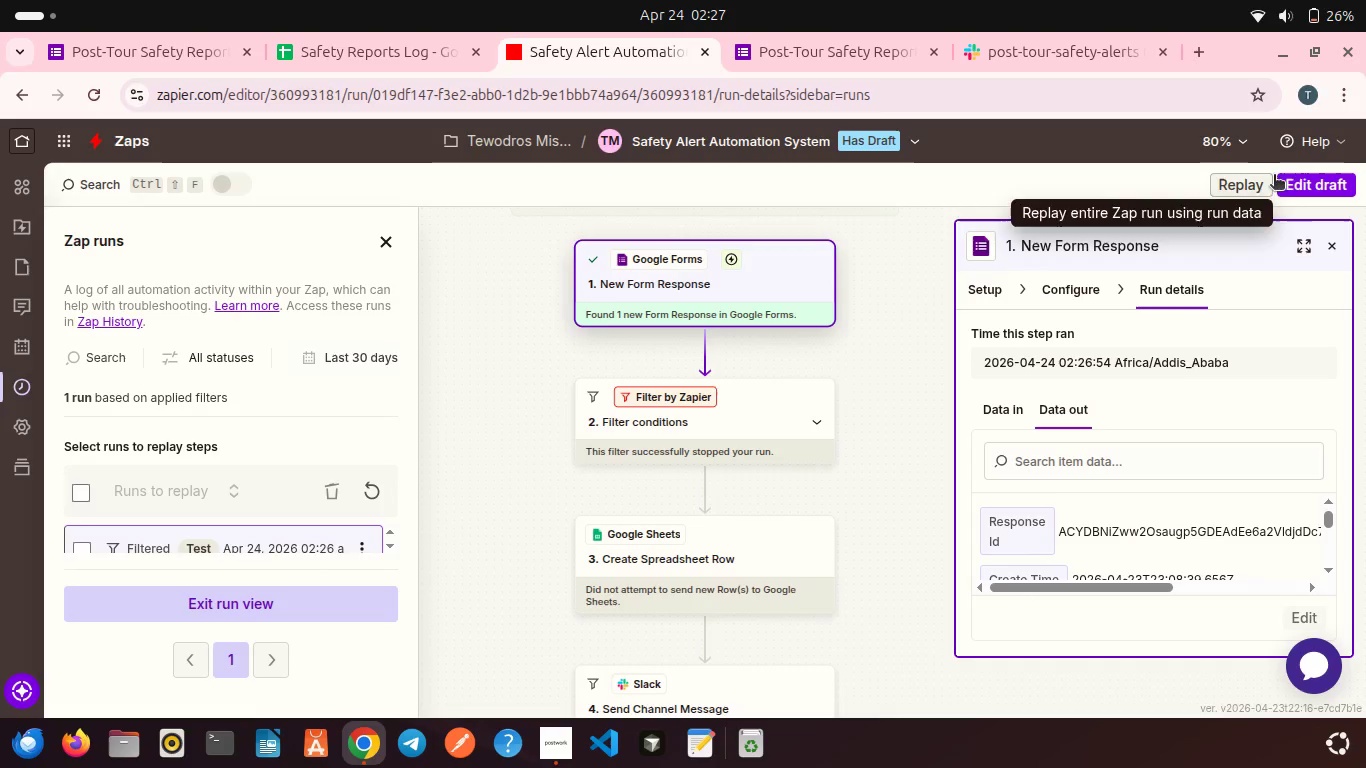 
left_click([1319, 175])
 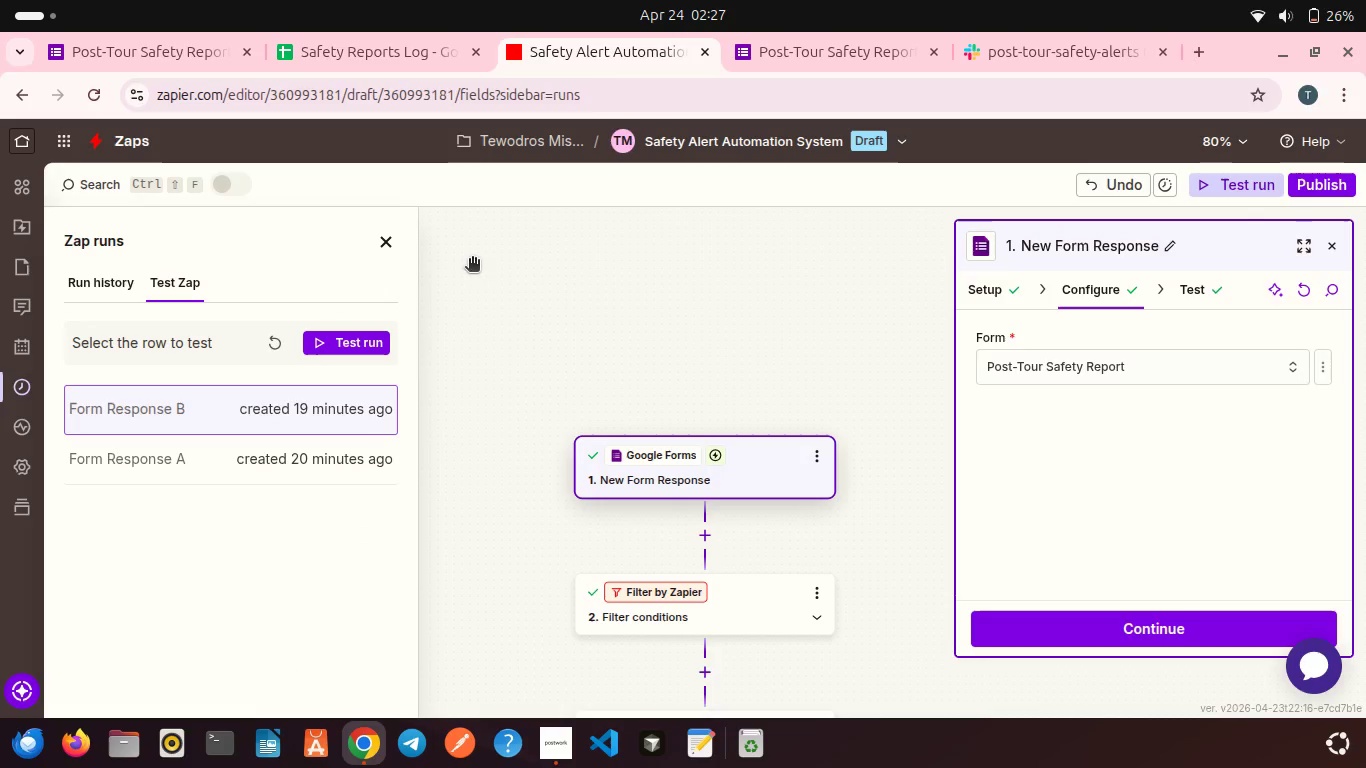 
left_click([391, 242])
 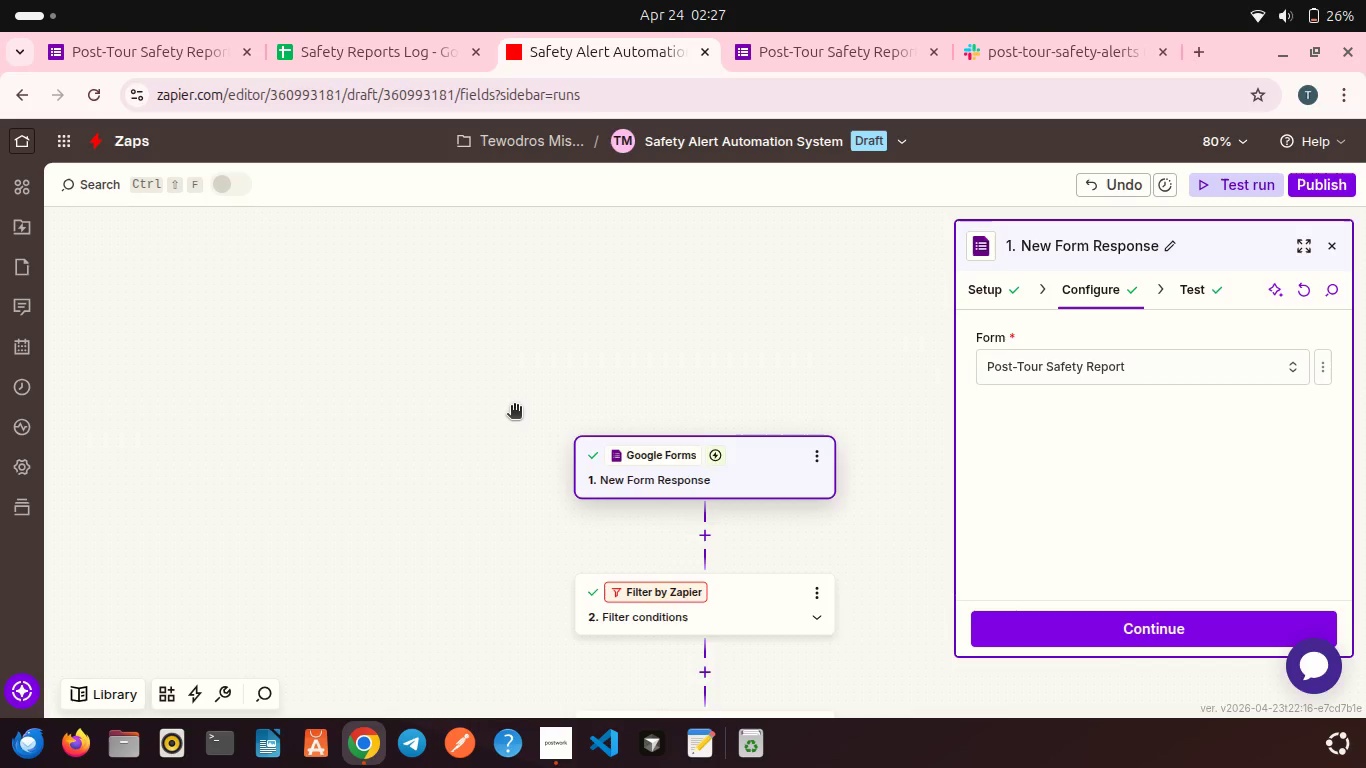 
scroll: coordinate [514, 407], scroll_direction: down, amount: 6.0
 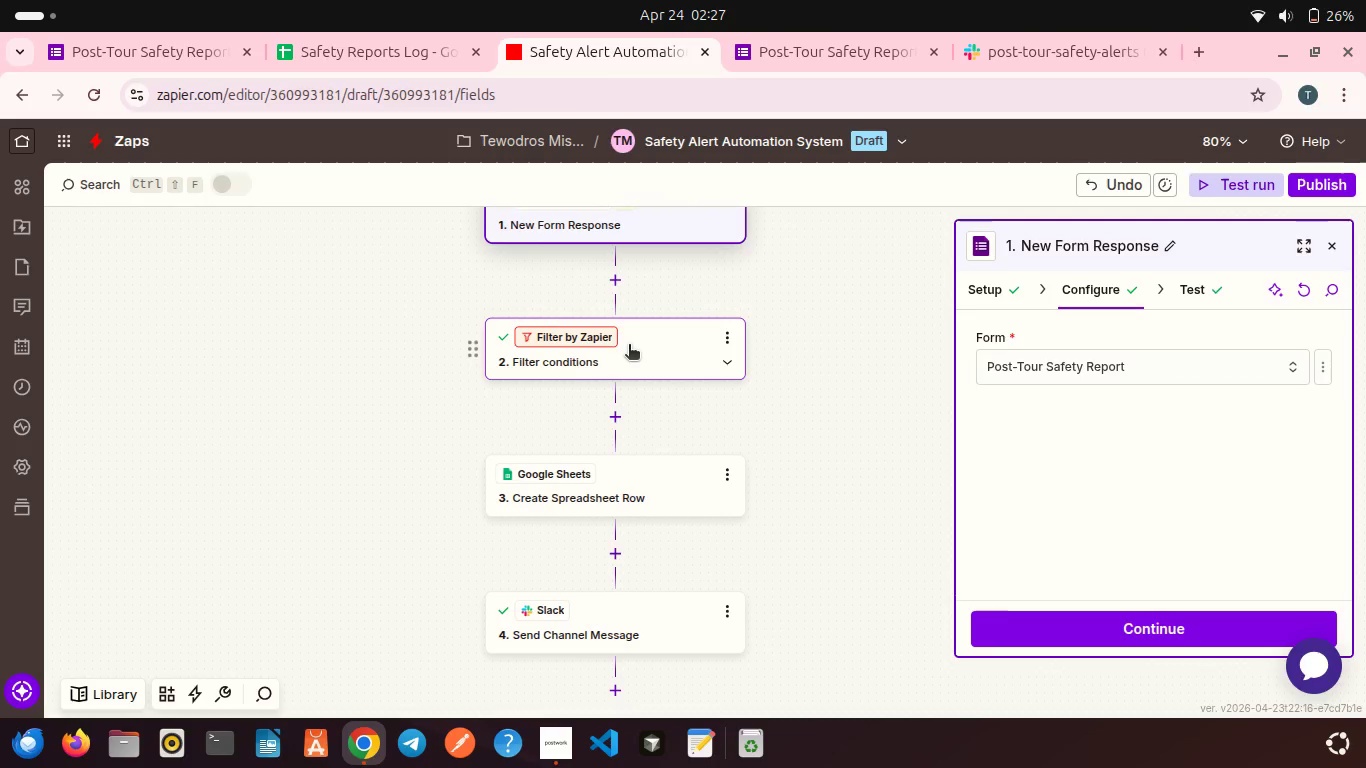 
scroll: coordinate [629, 346], scroll_direction: up, amount: 1.0
 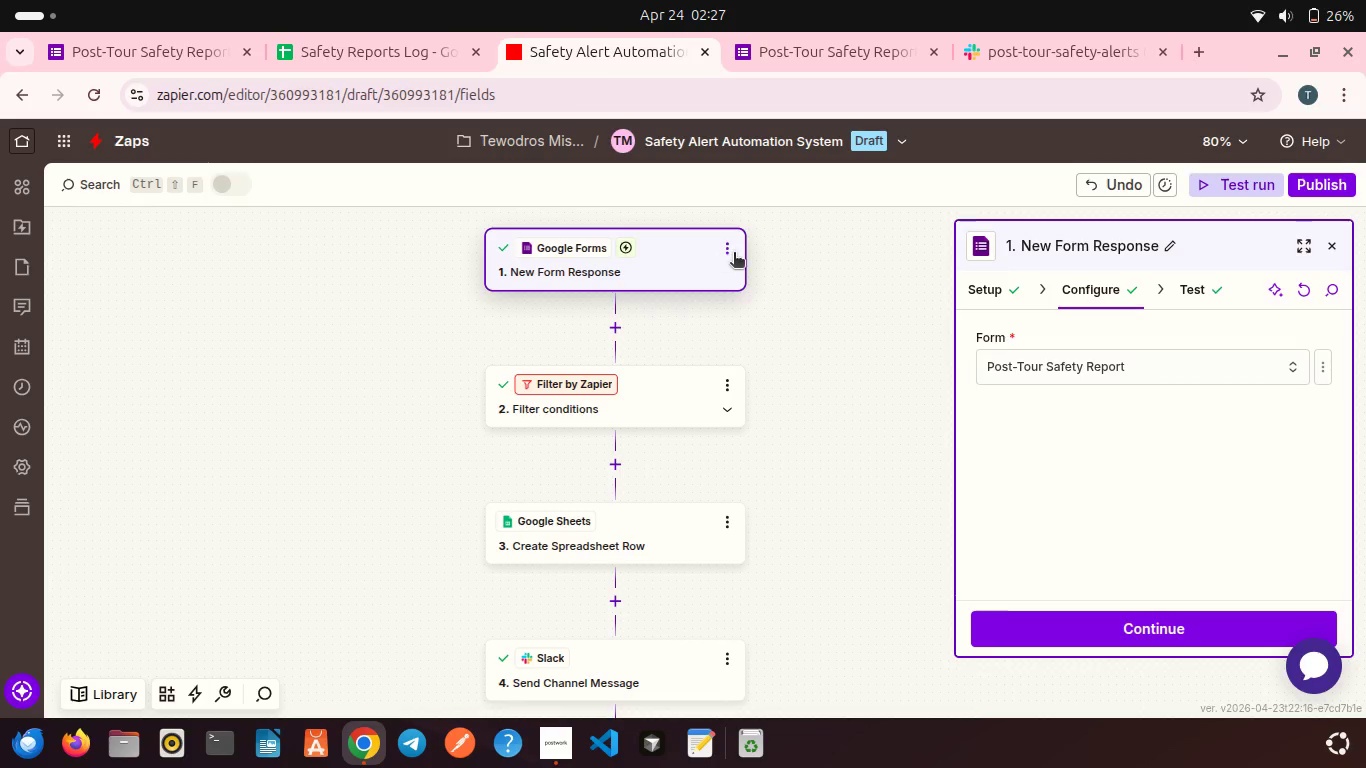 
left_click([734, 254])
 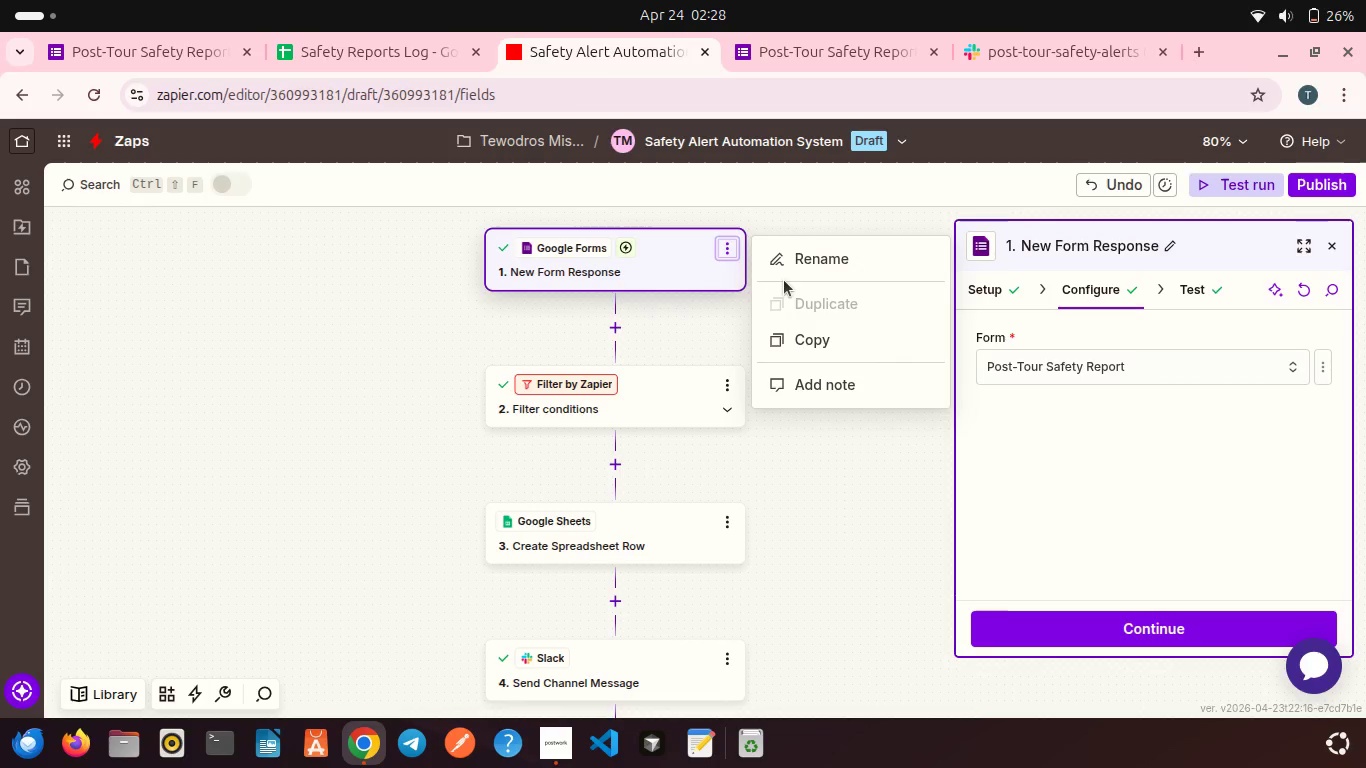 
left_click([809, 265])
 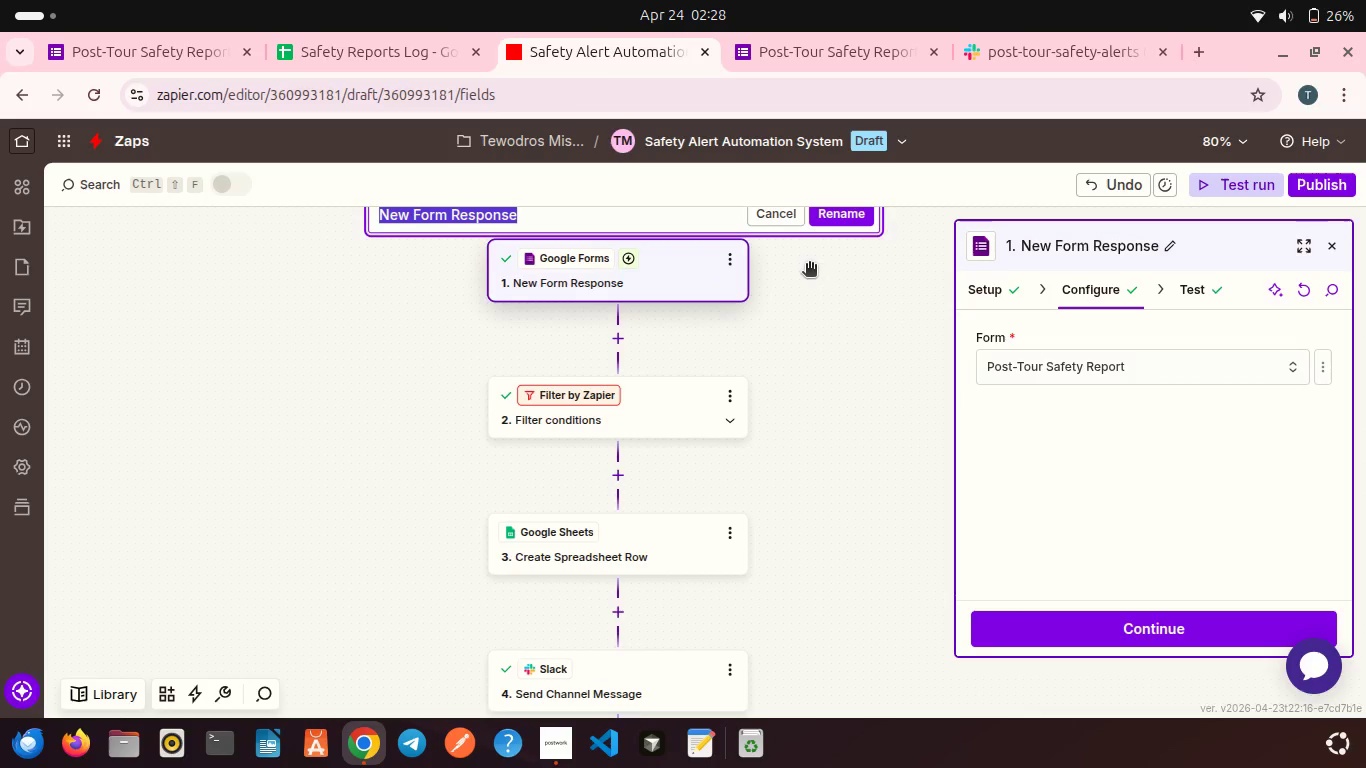 
scroll: coordinate [809, 265], scroll_direction: up, amount: 1.0
 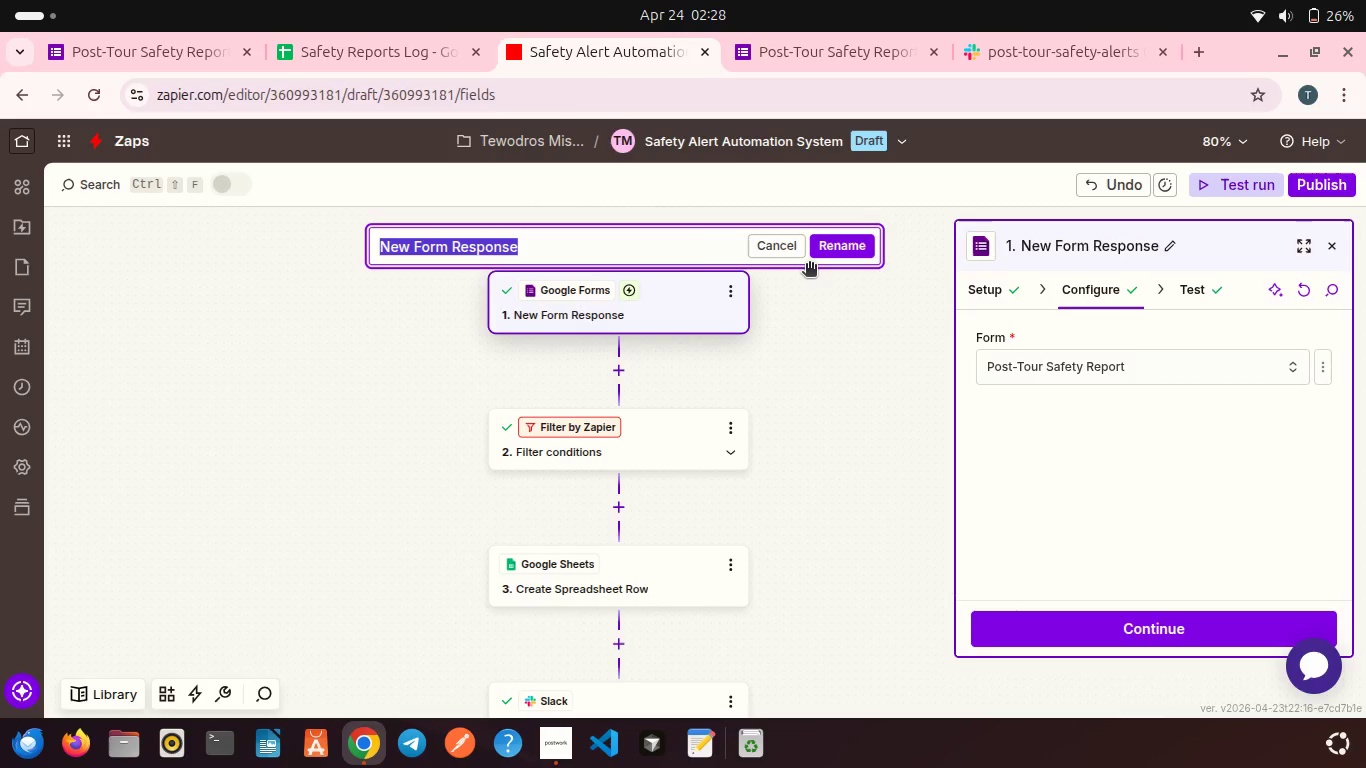 
type(New Safety Report Submitted)
 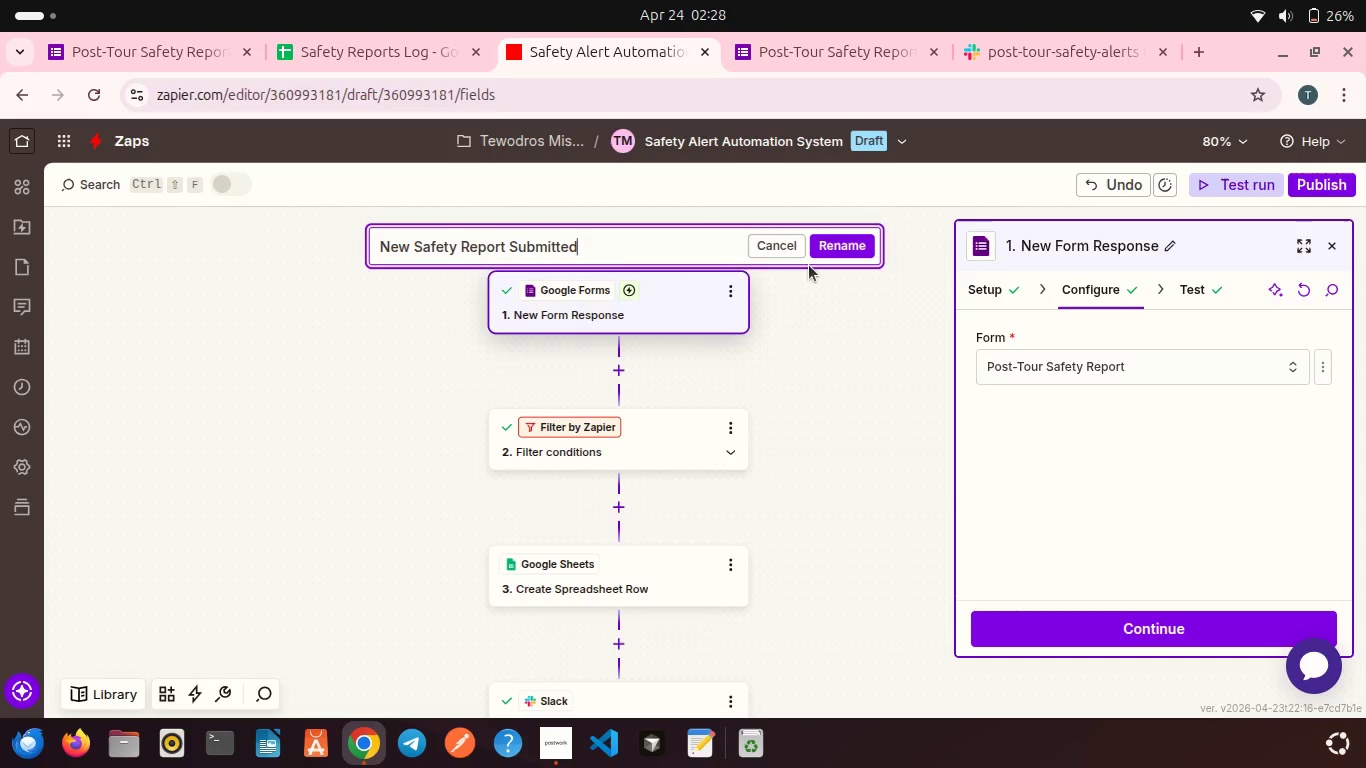 
left_click([839, 251])
 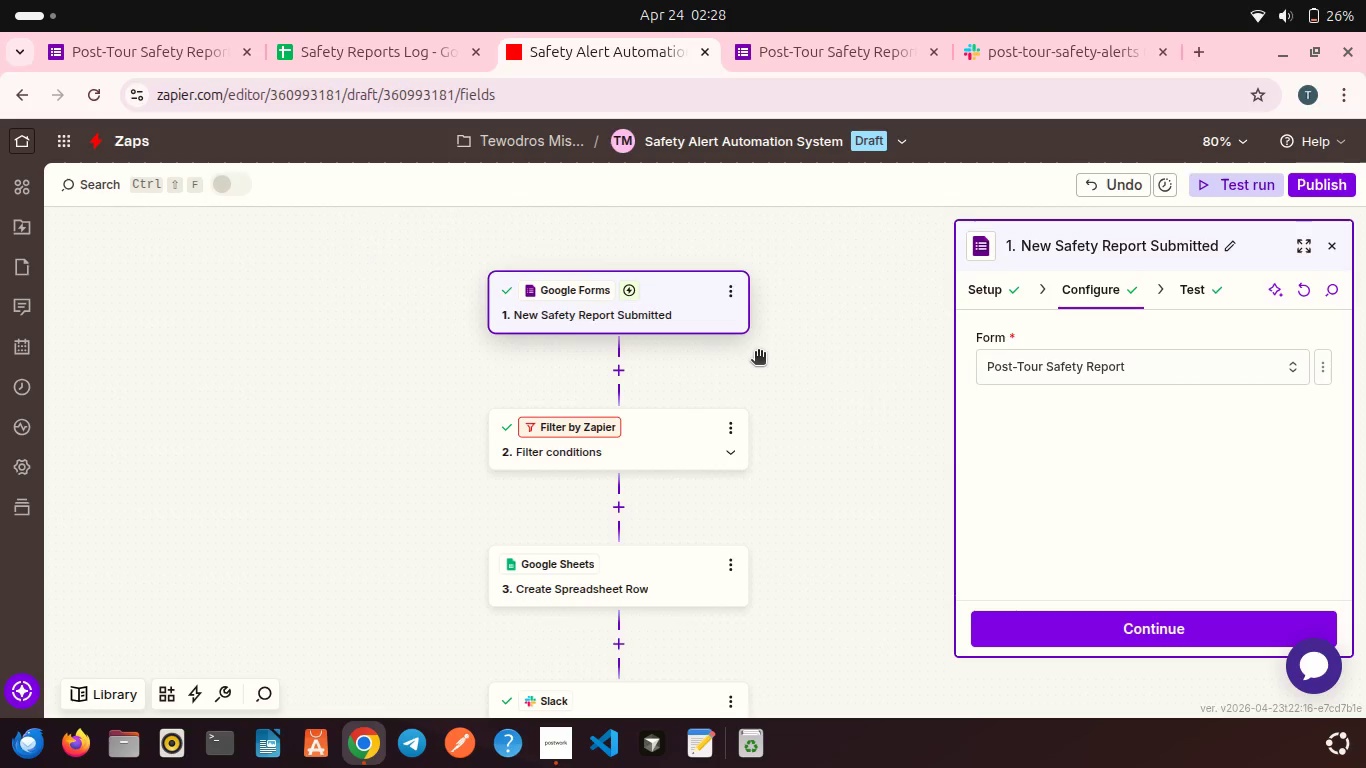 
wait(5.37)
 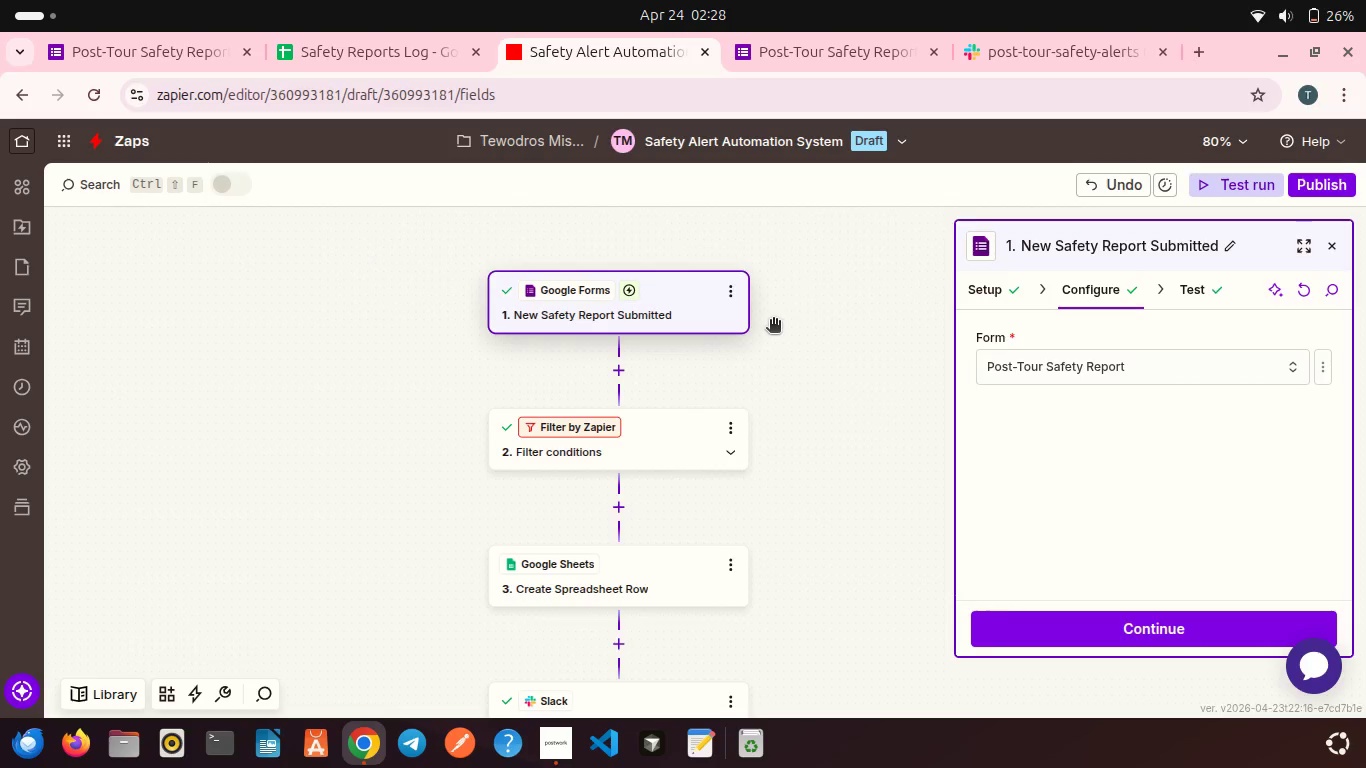 
scroll: coordinate [758, 353], scroll_direction: down, amount: 1.0
 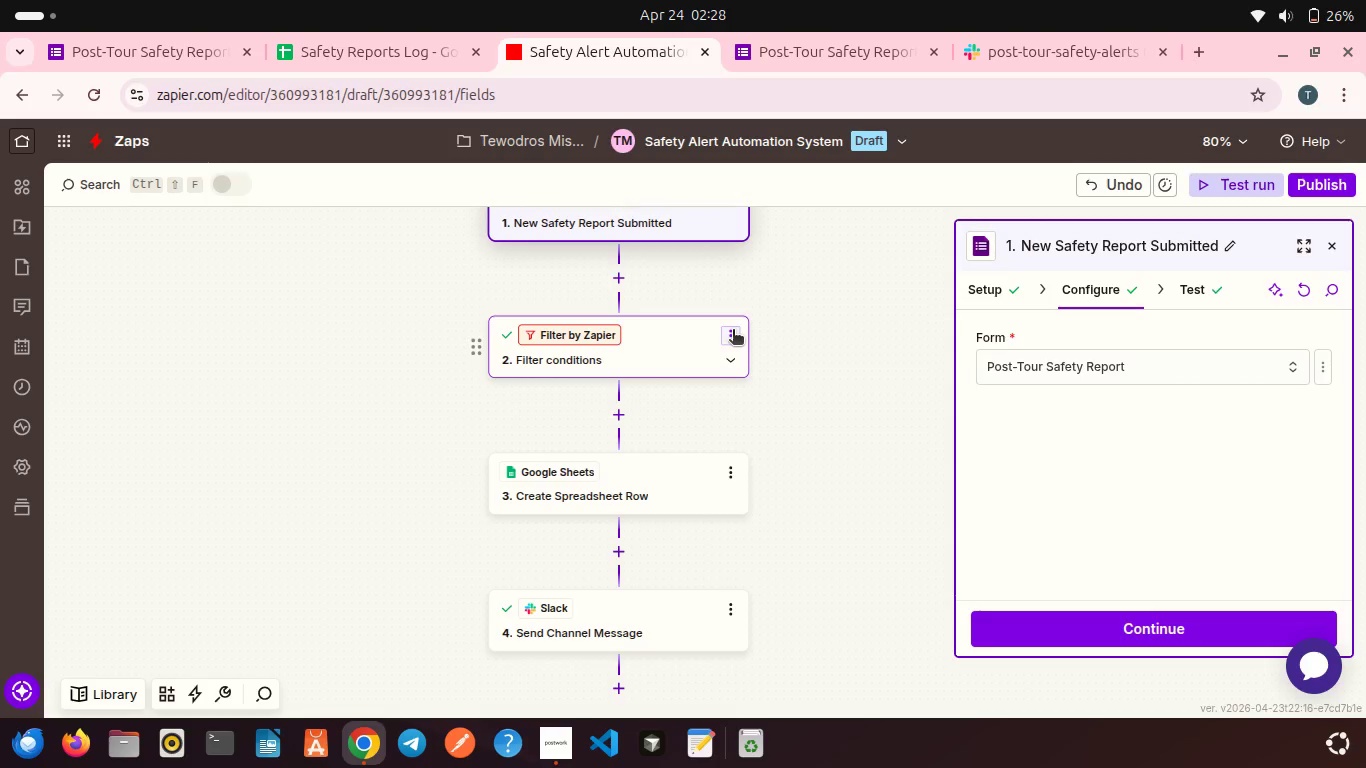 
wait(24.76)
 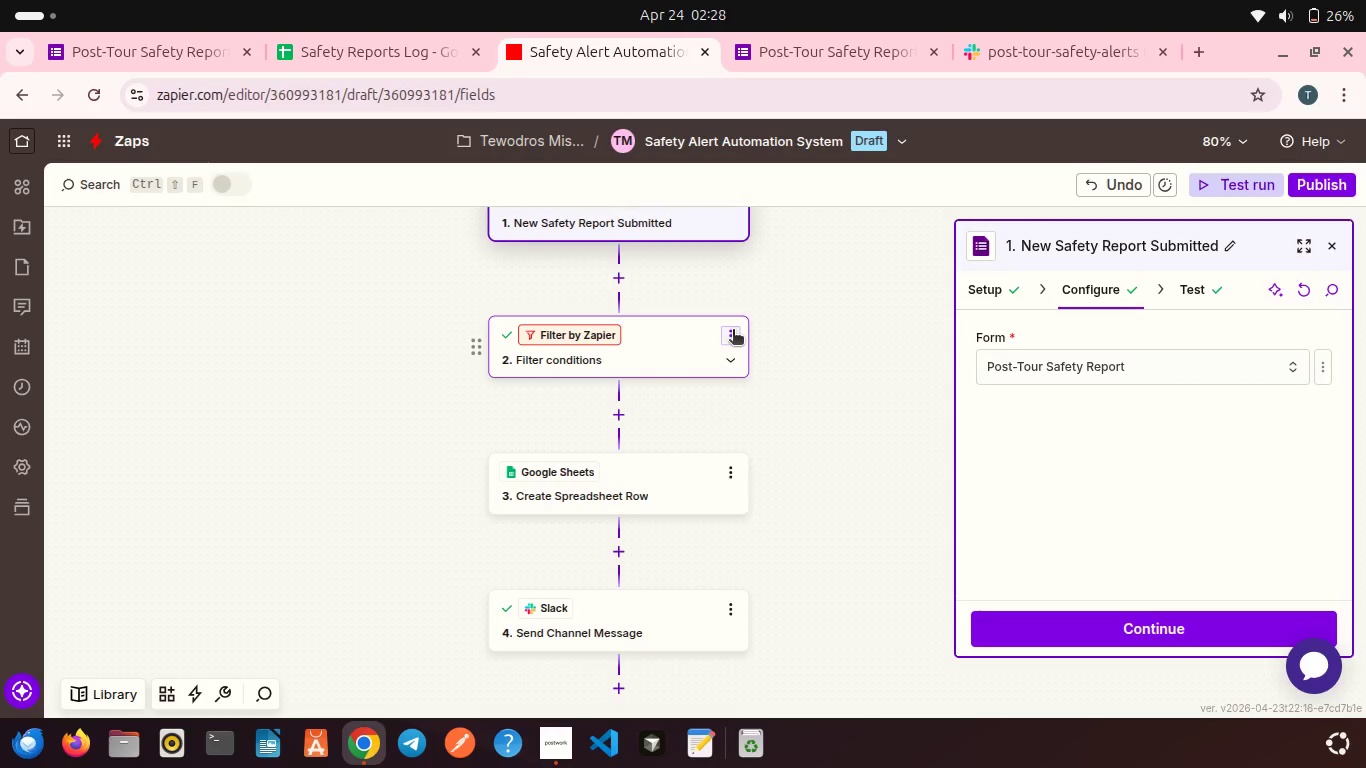 
left_click([724, 478])
 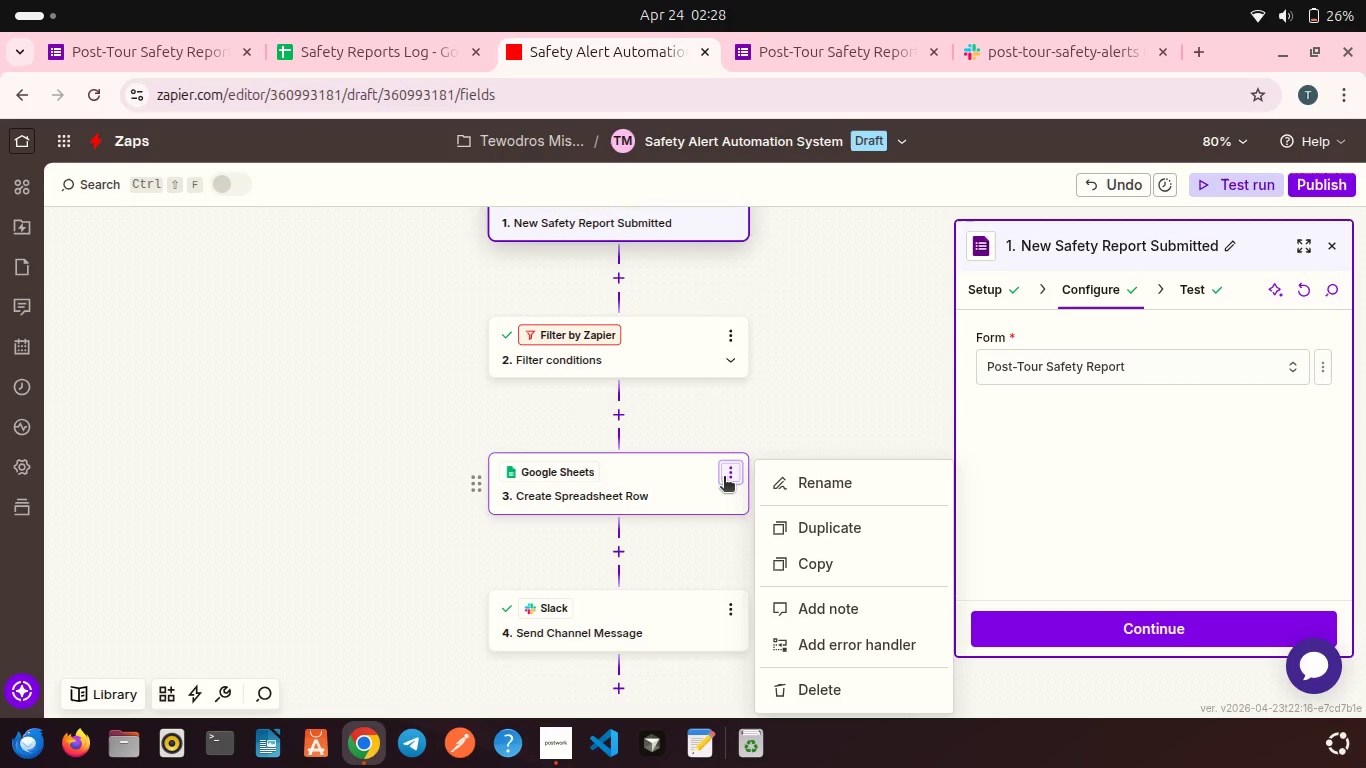 
left_click([814, 483])
 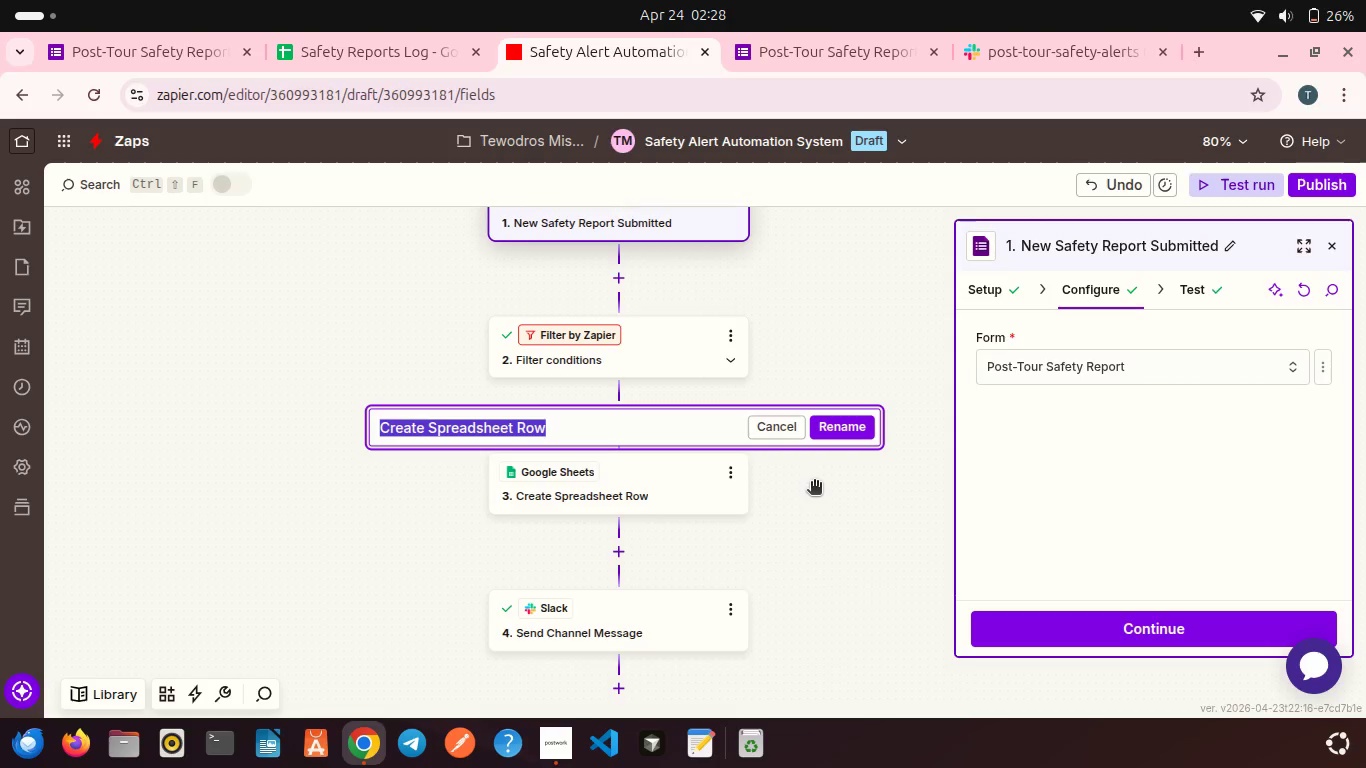 
type(Saved)
key(Backspace)
type( Report to Audit Sheet)
 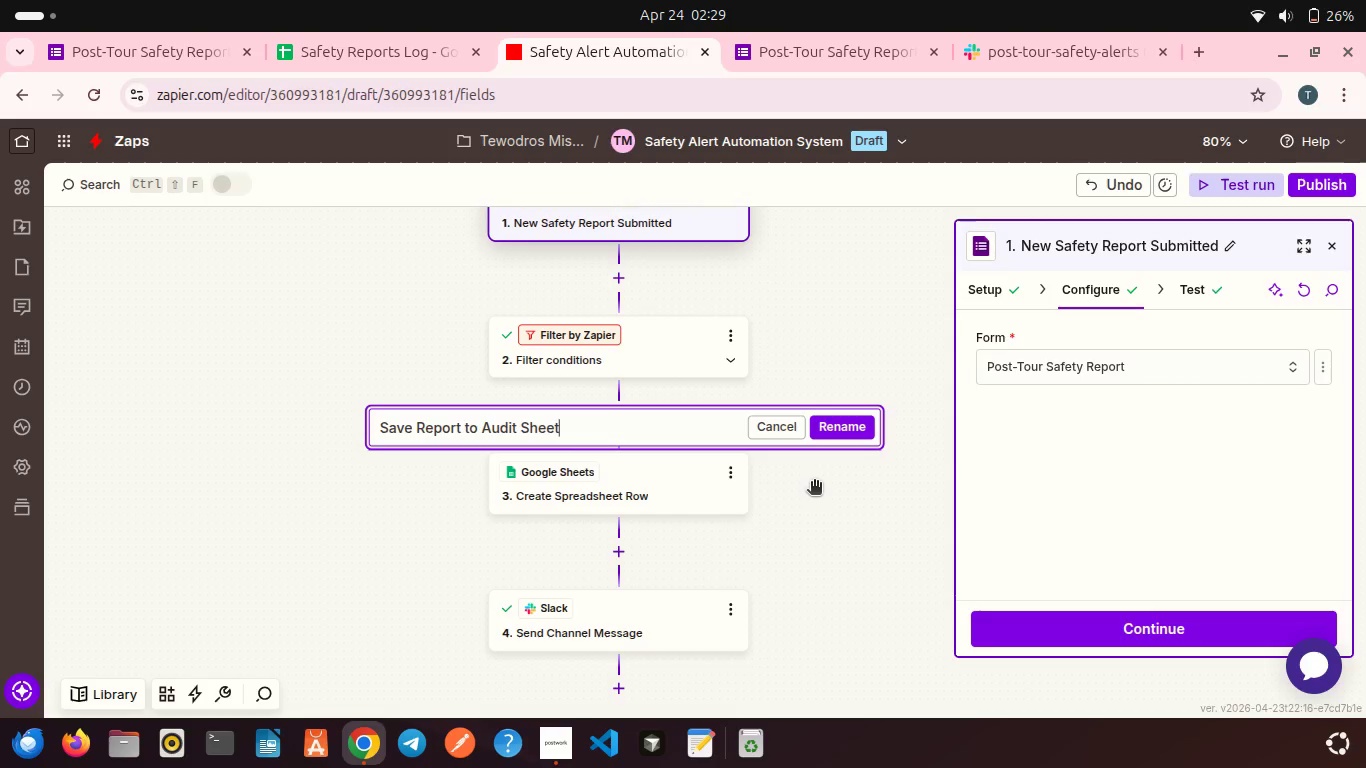 
wait(7.31)
 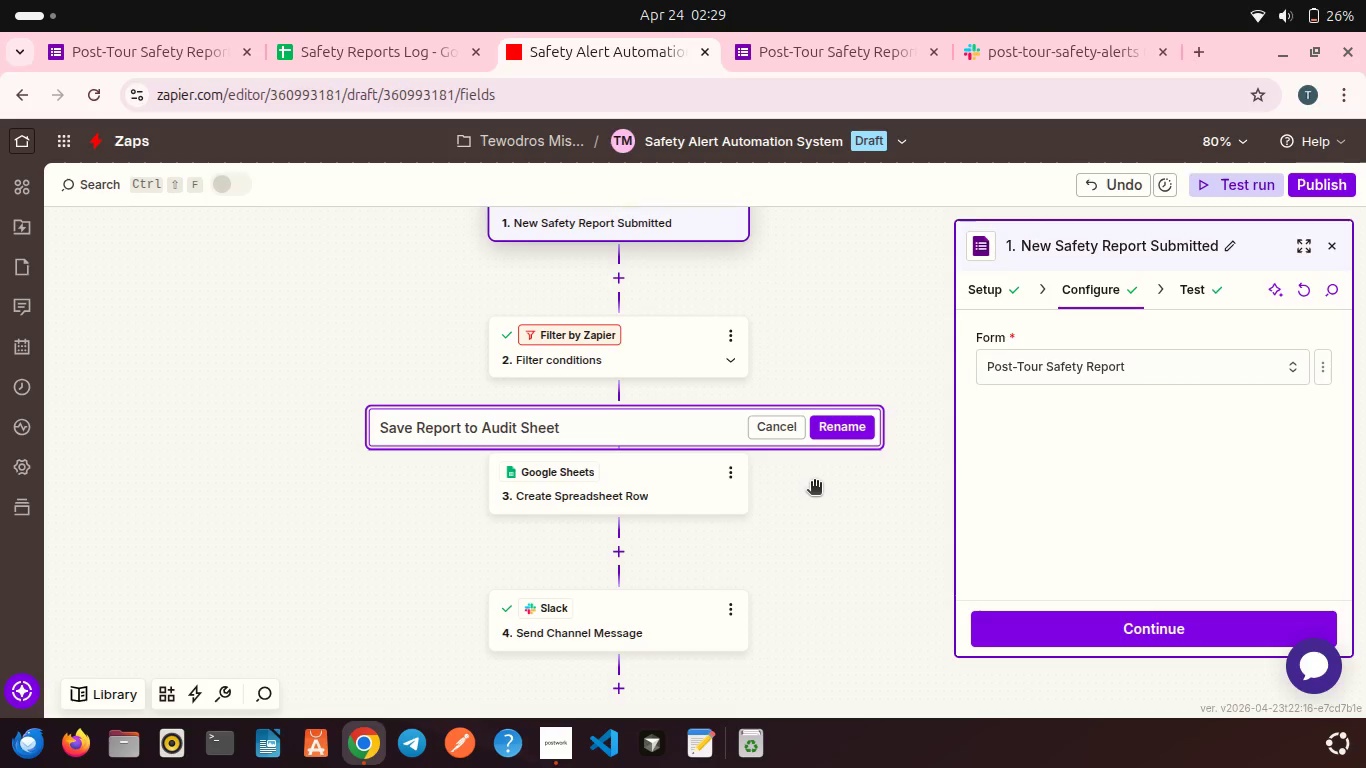 
left_click([860, 435])
 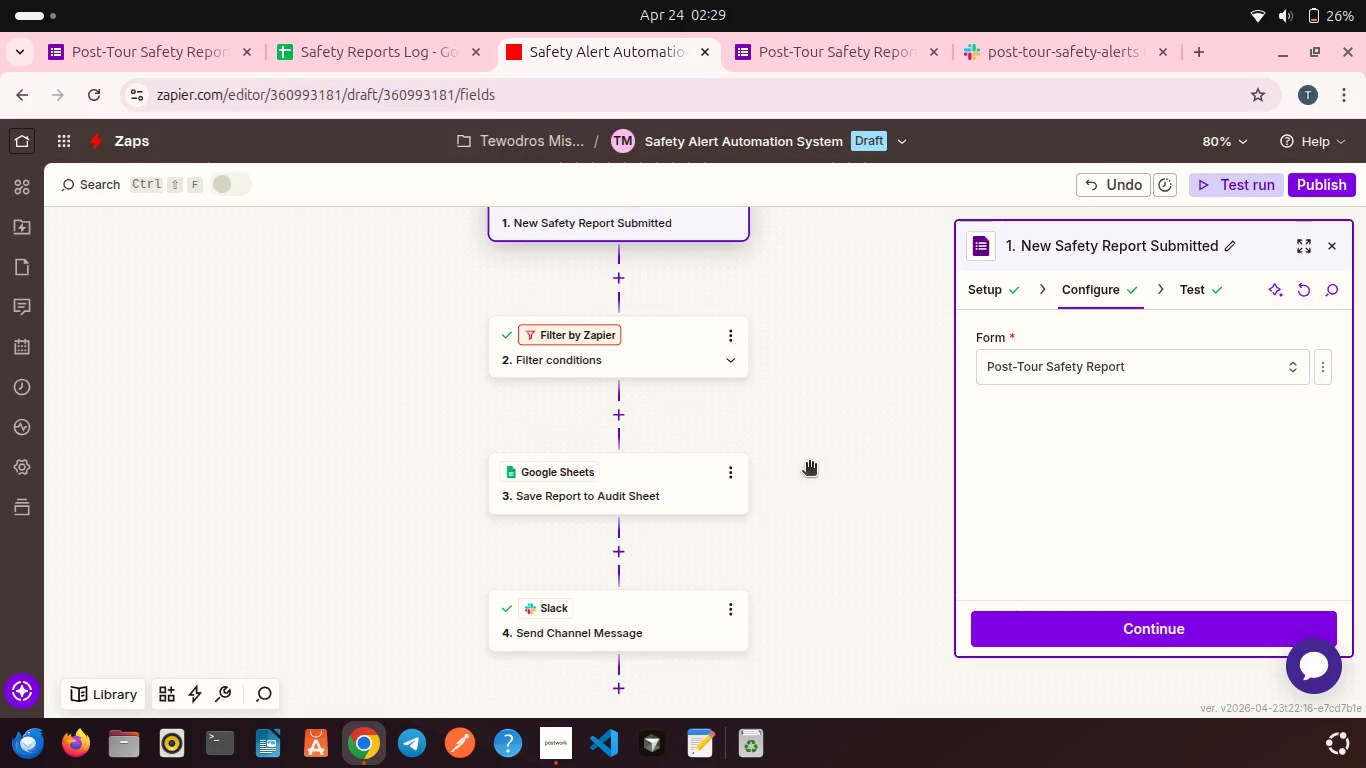 
scroll: coordinate [774, 464], scroll_direction: down, amount: 2.0
 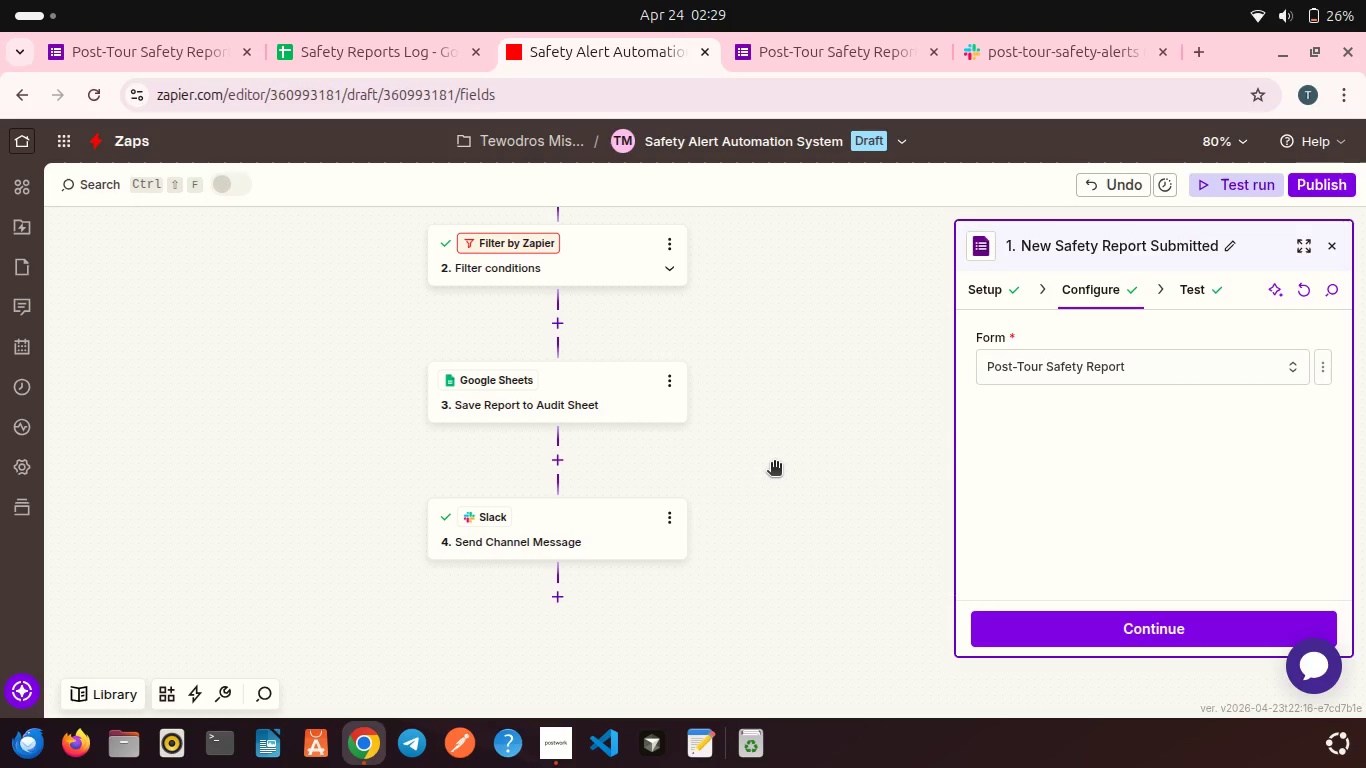 
wait(38.88)
 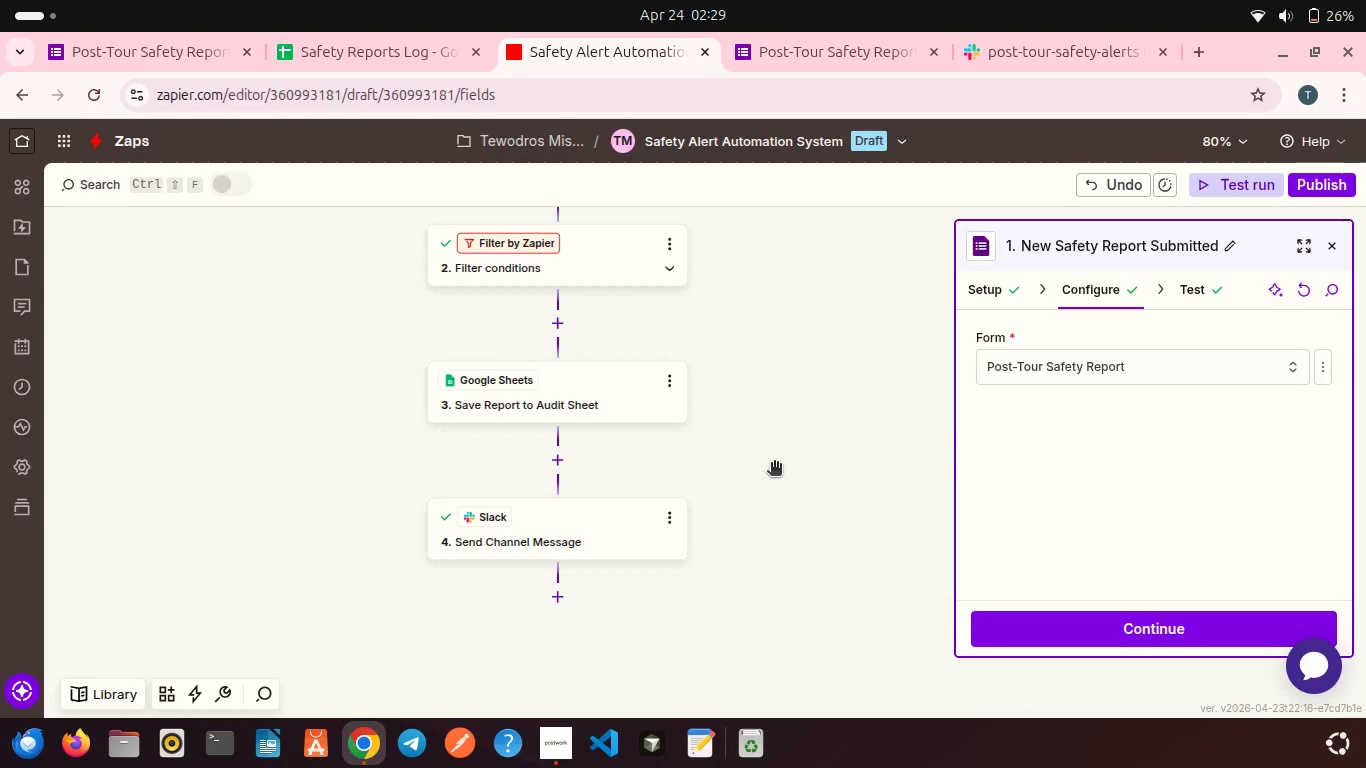 
scroll: coordinate [774, 464], scroll_direction: up, amount: 1.0
 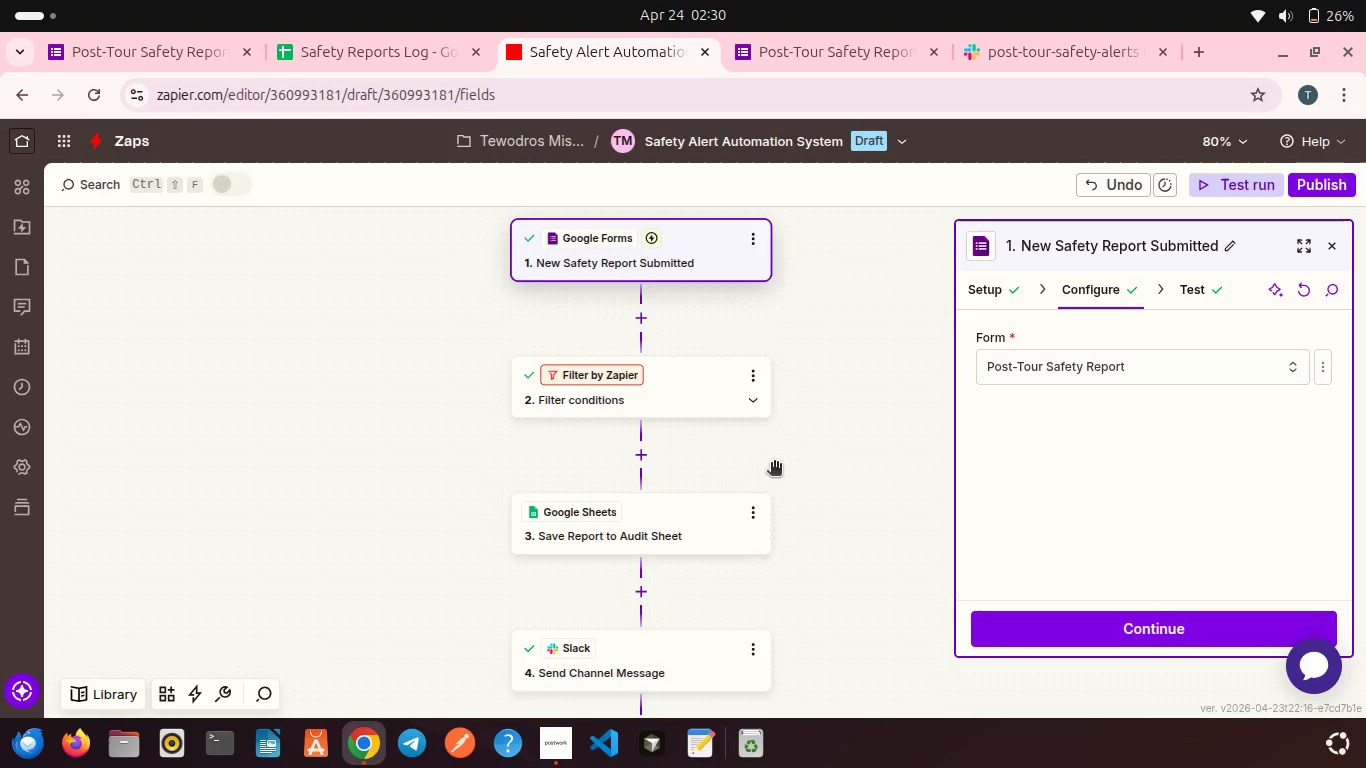 
wait(31.26)
 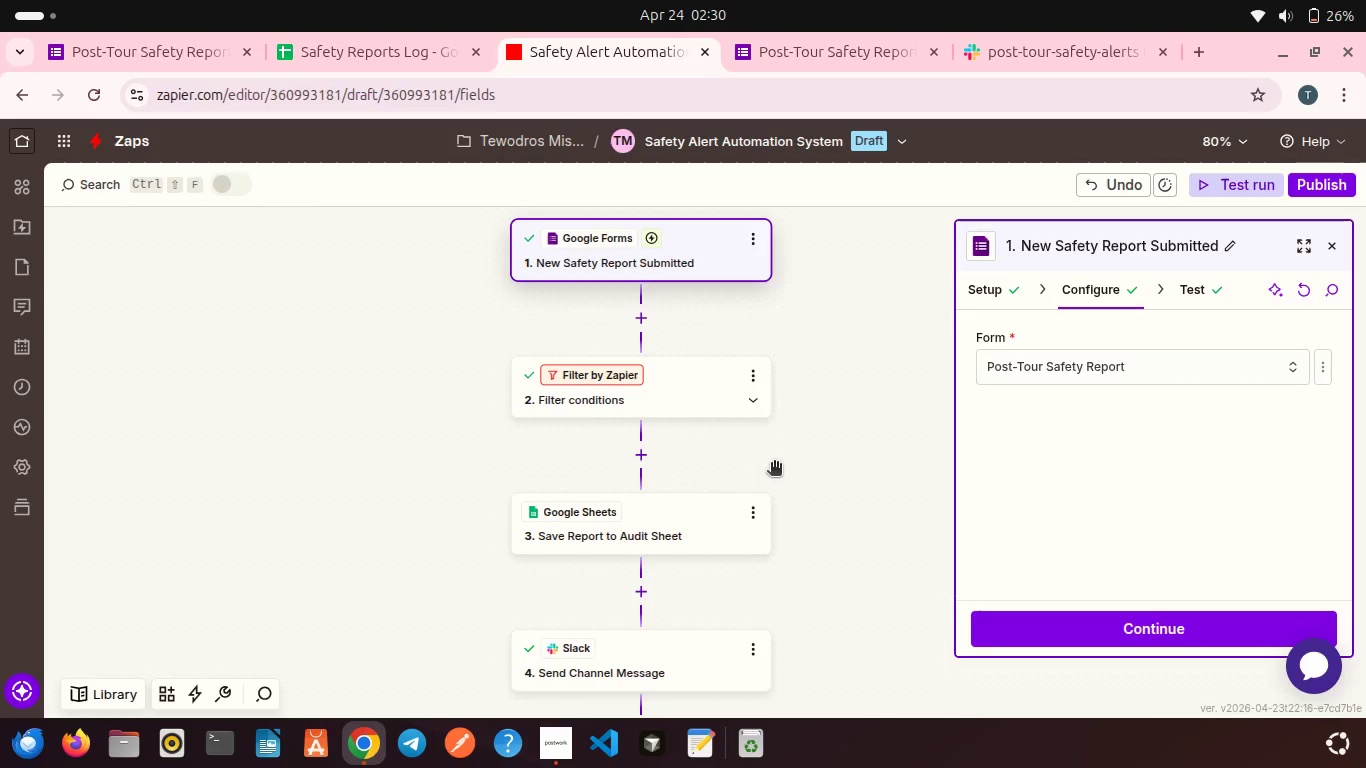 
left_click([676, 378])
 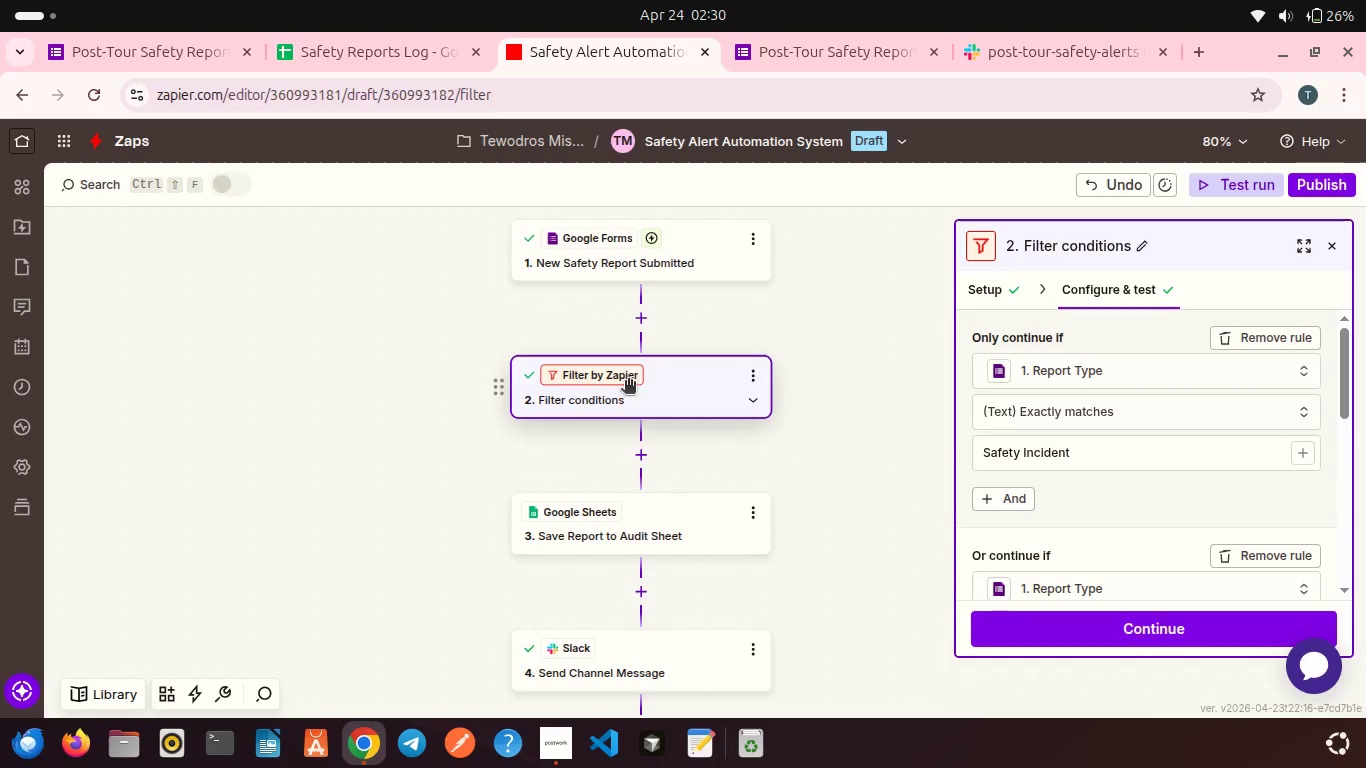 
wait(5.38)
 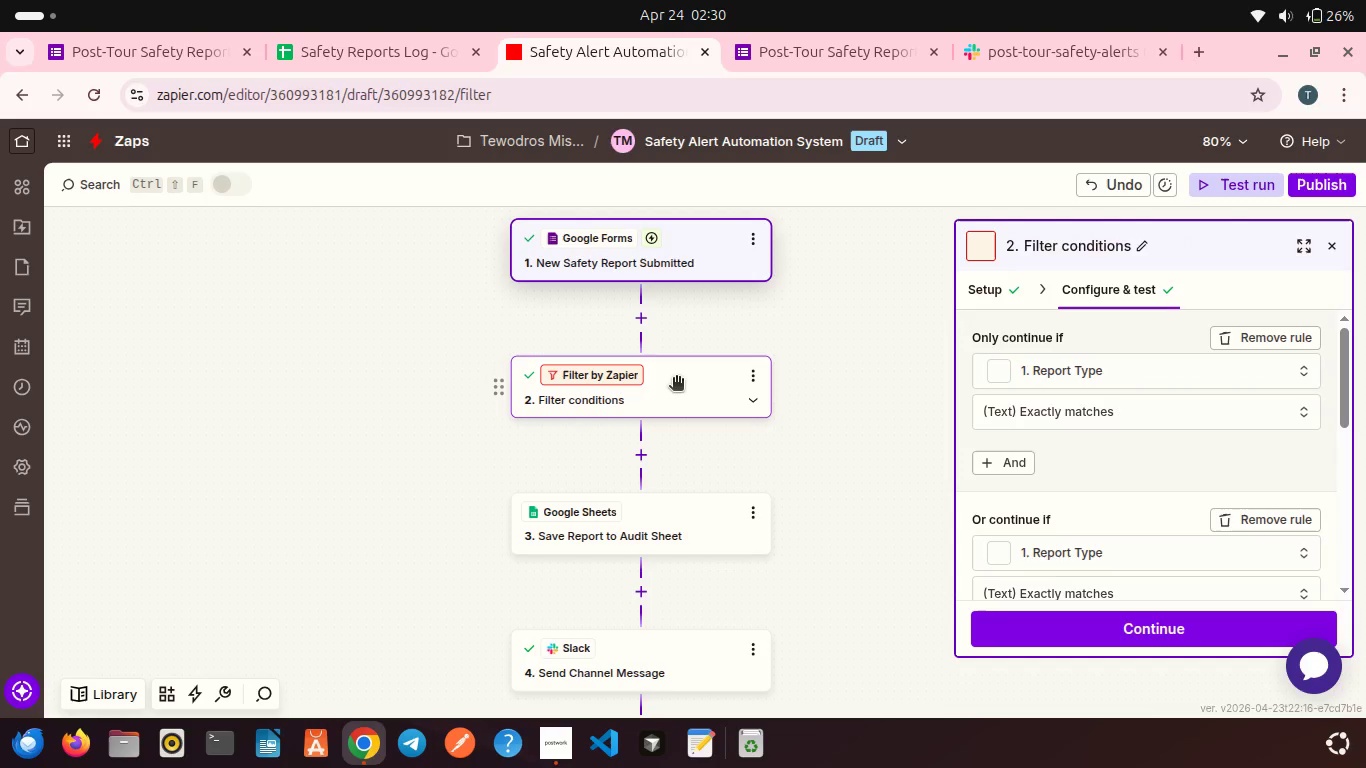 
scroll: coordinate [620, 380], scroll_direction: down, amount: 1.0
 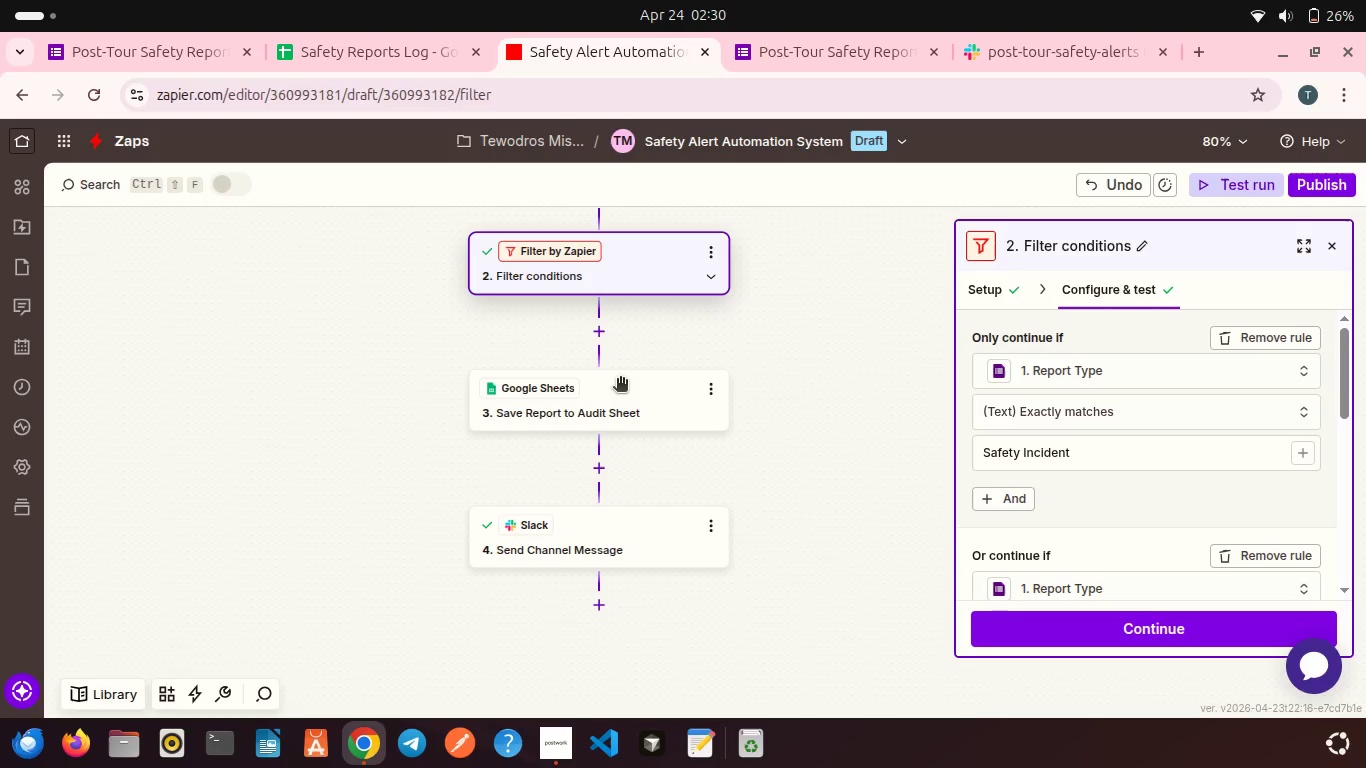 
wait(6.27)
 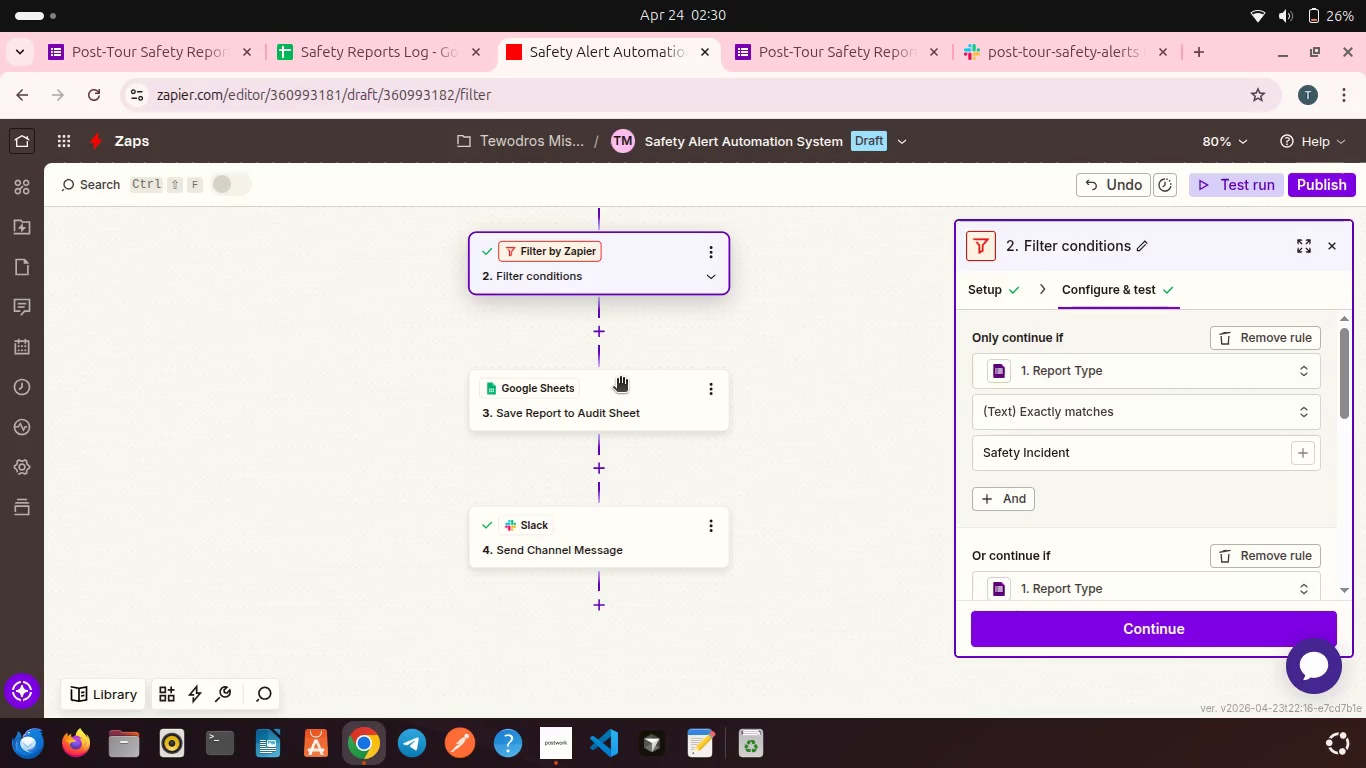 
scroll: coordinate [609, 401], scroll_direction: down, amount: 1.0
 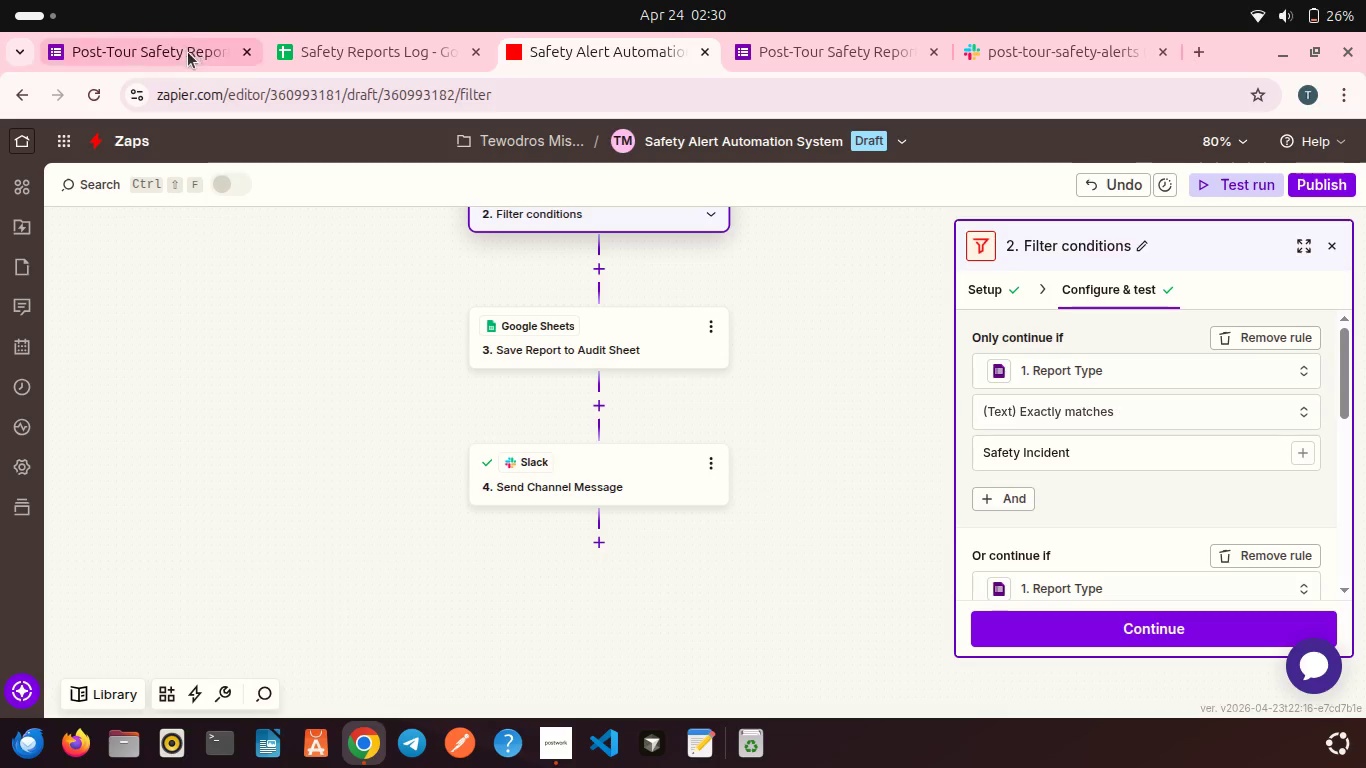 
left_click([187, 53])
 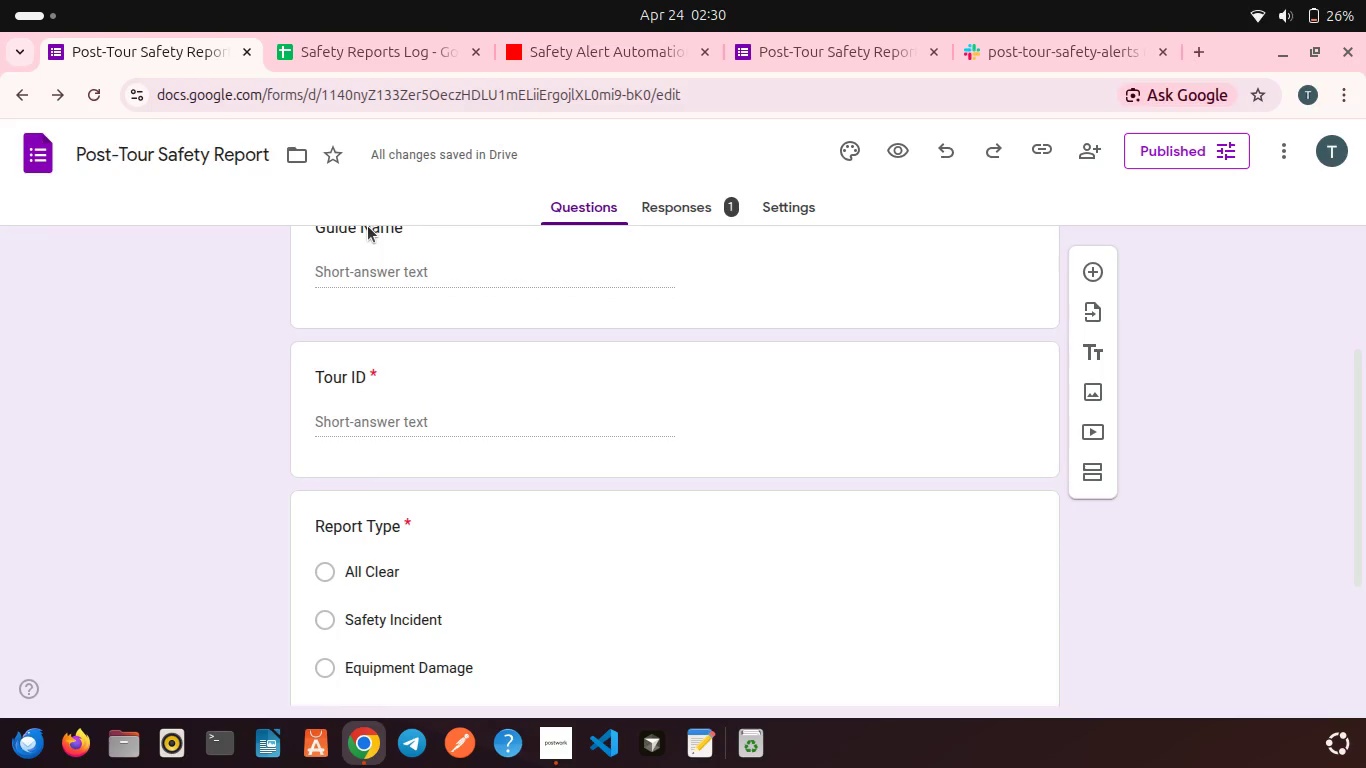 
scroll: coordinate [419, 311], scroll_direction: up, amount: 4.0
 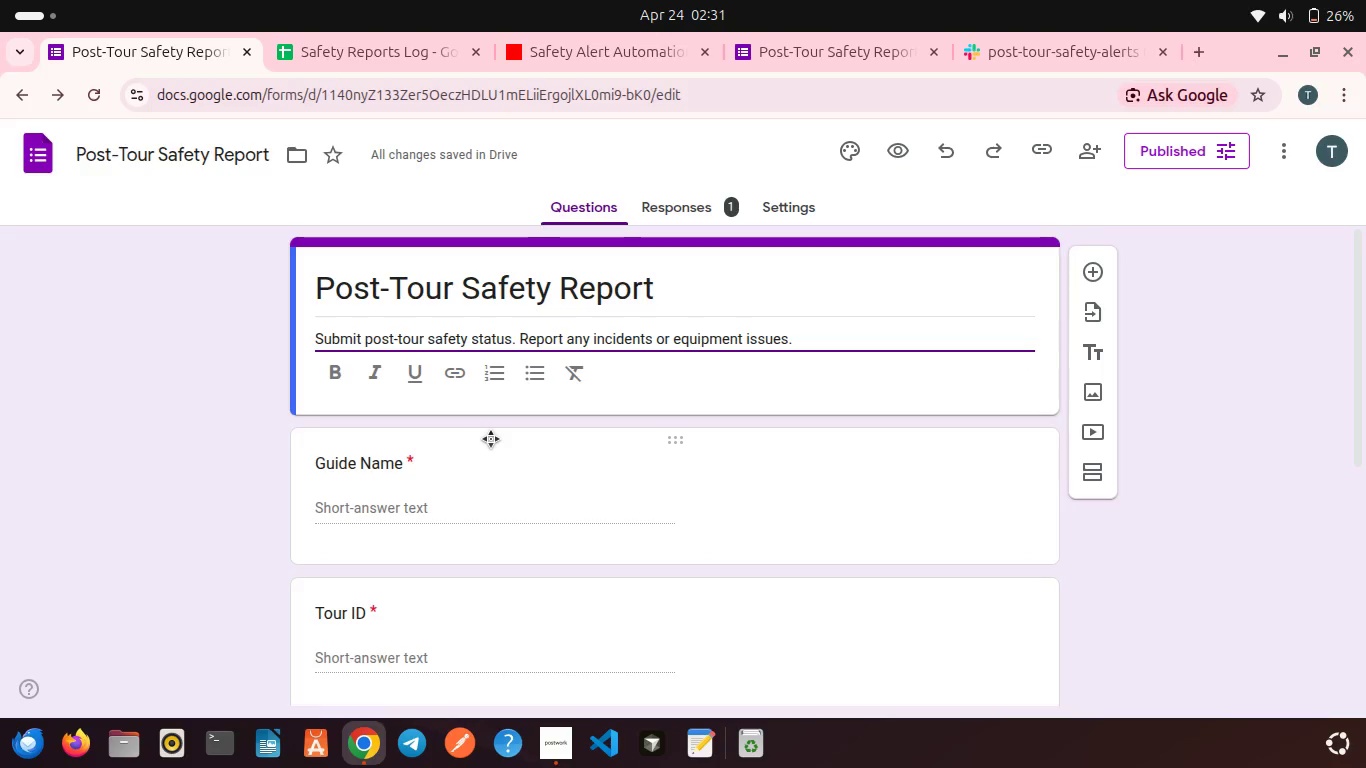 
wait(30.8)
 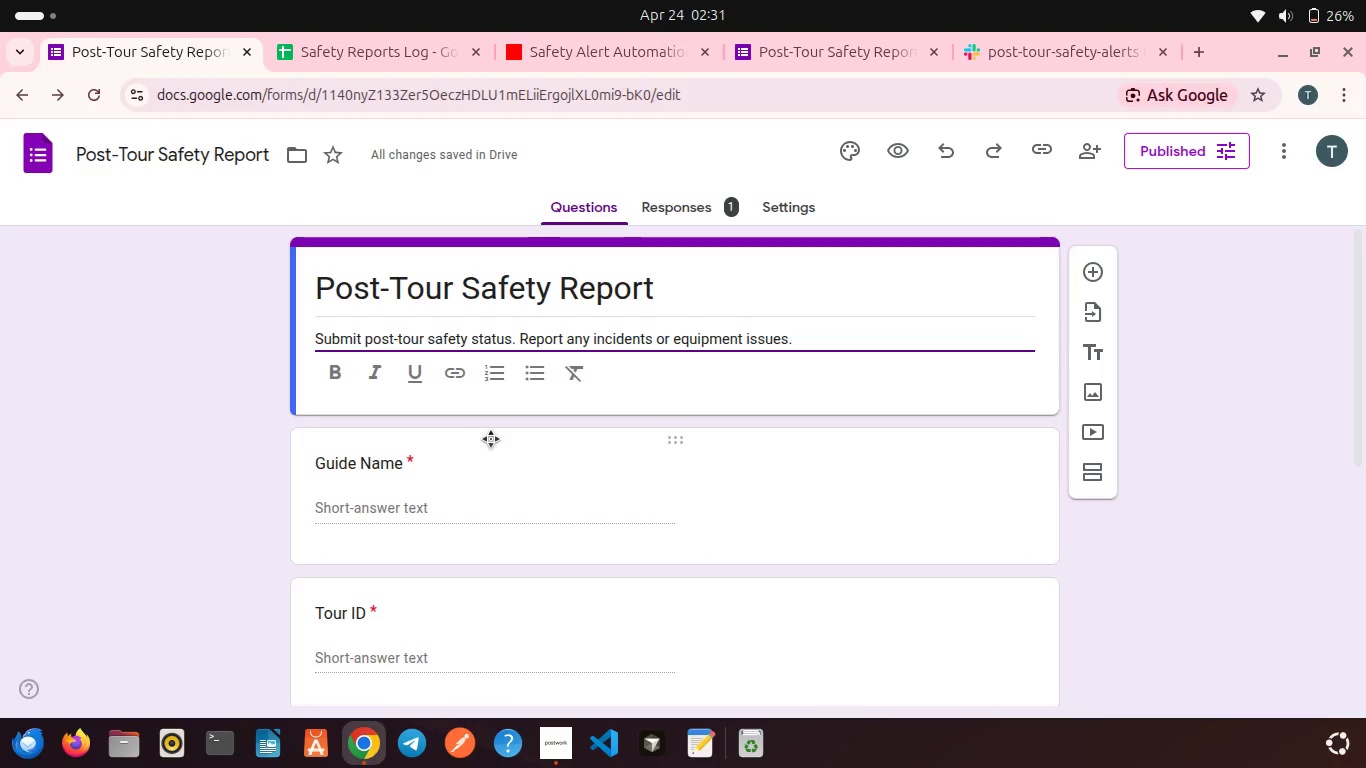 
left_click([570, 40])
 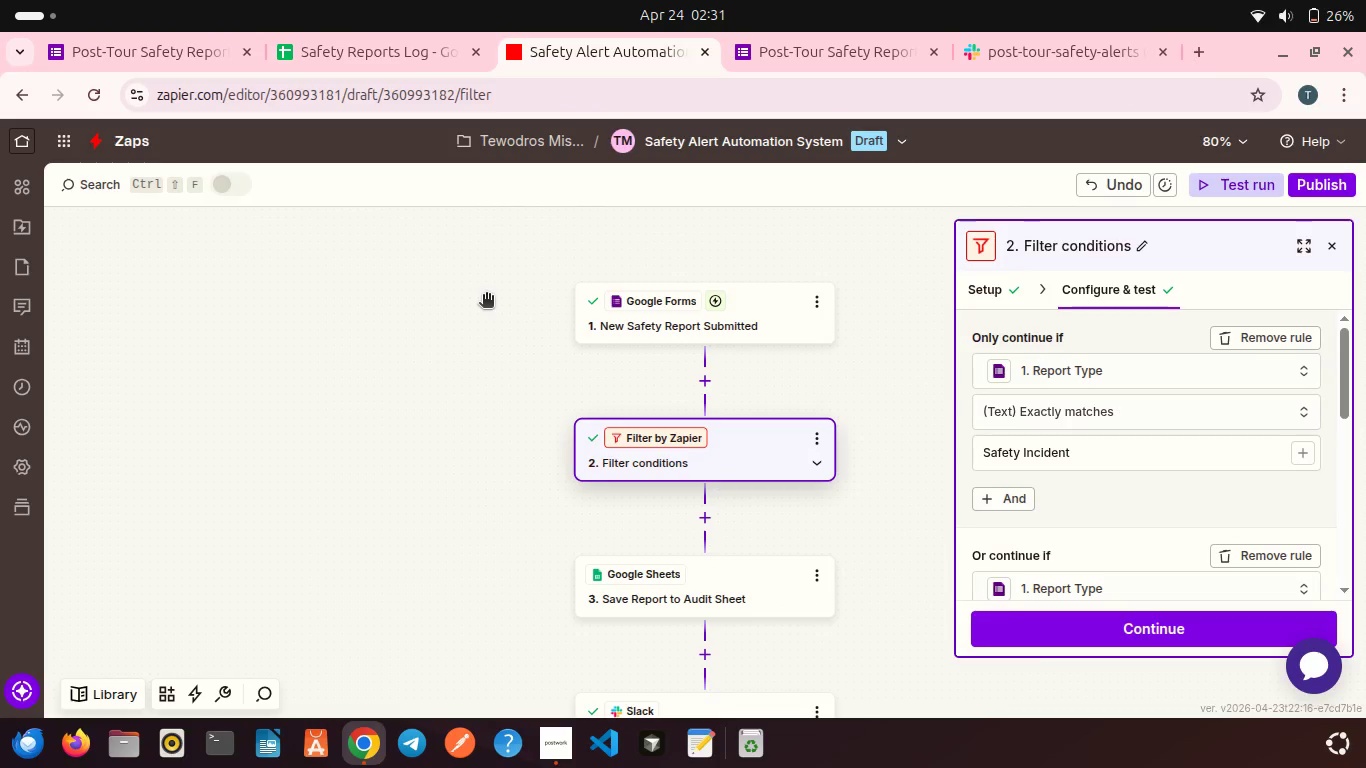 
scroll: coordinate [486, 296], scroll_direction: down, amount: 1.0
 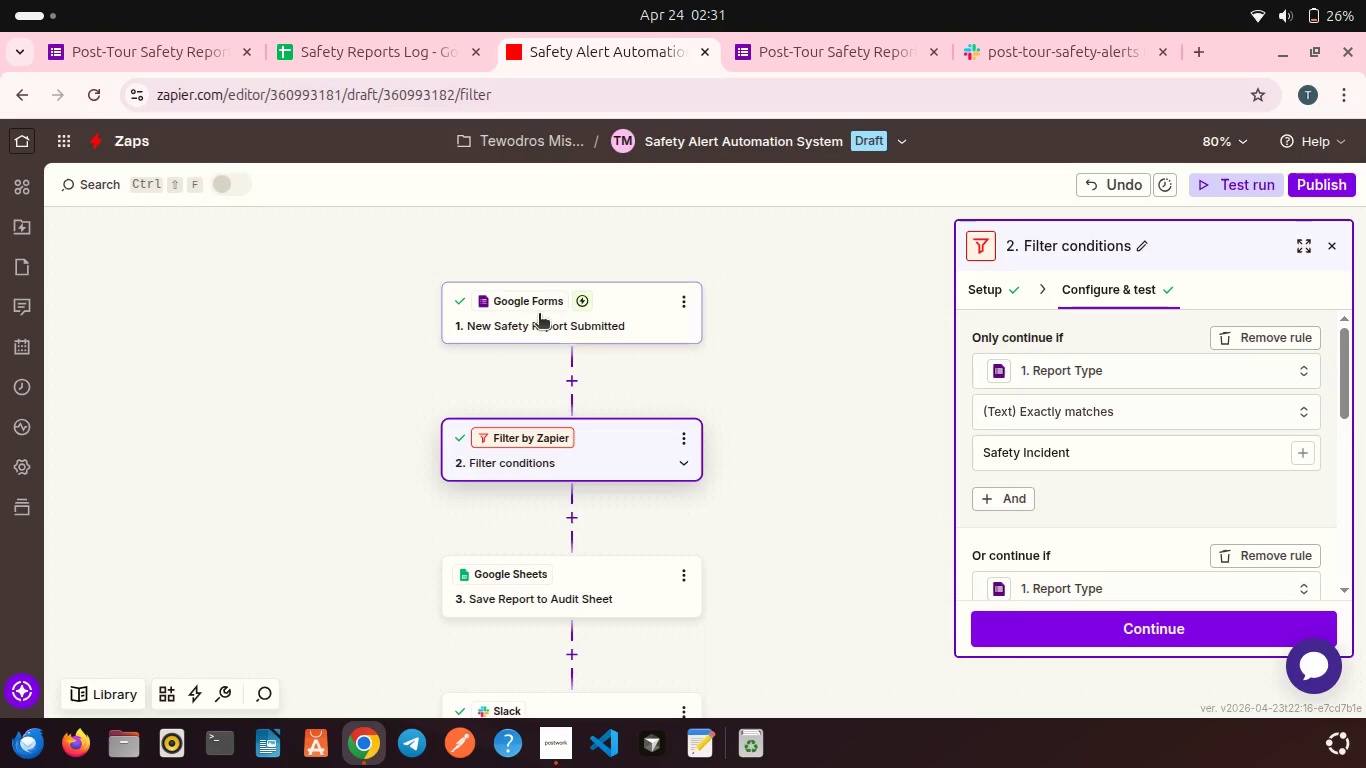 
left_click([539, 315])
 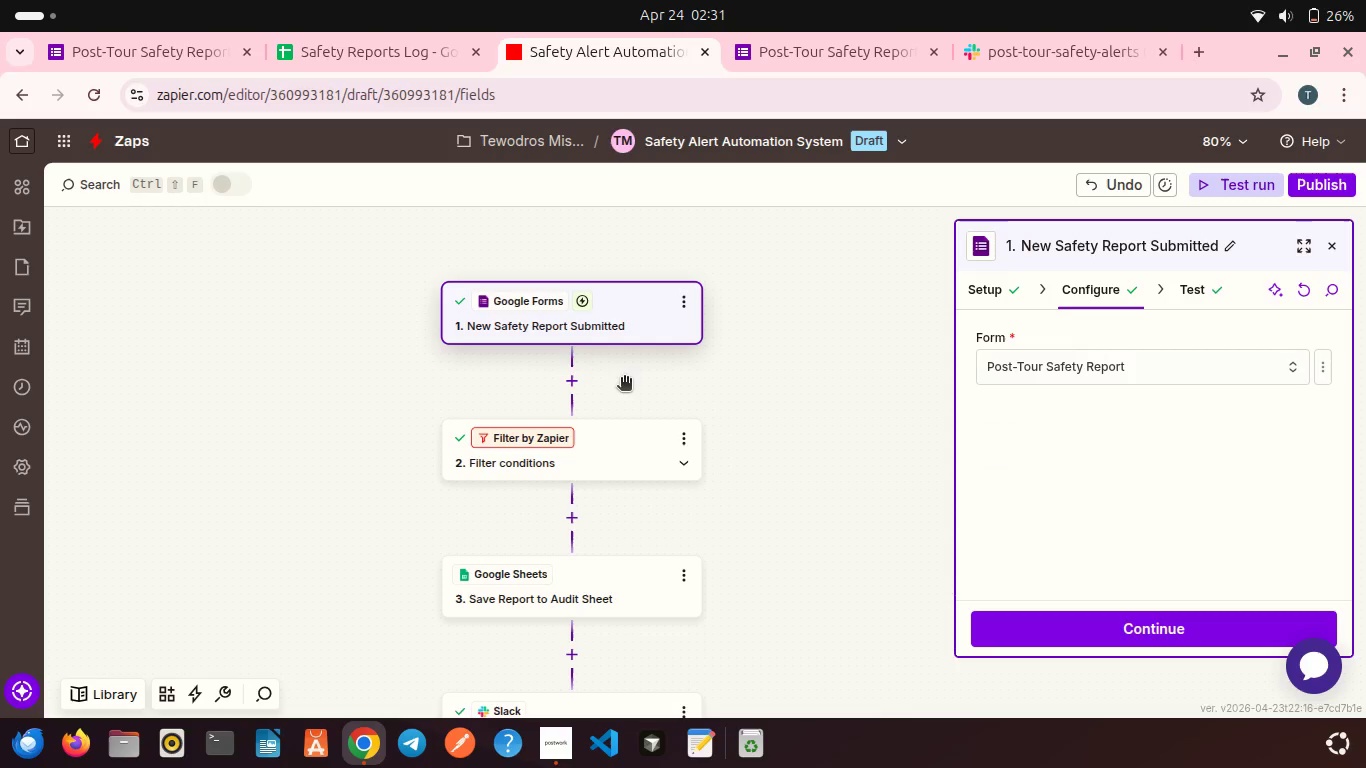 
scroll: coordinate [624, 379], scroll_direction: down, amount: 4.0
 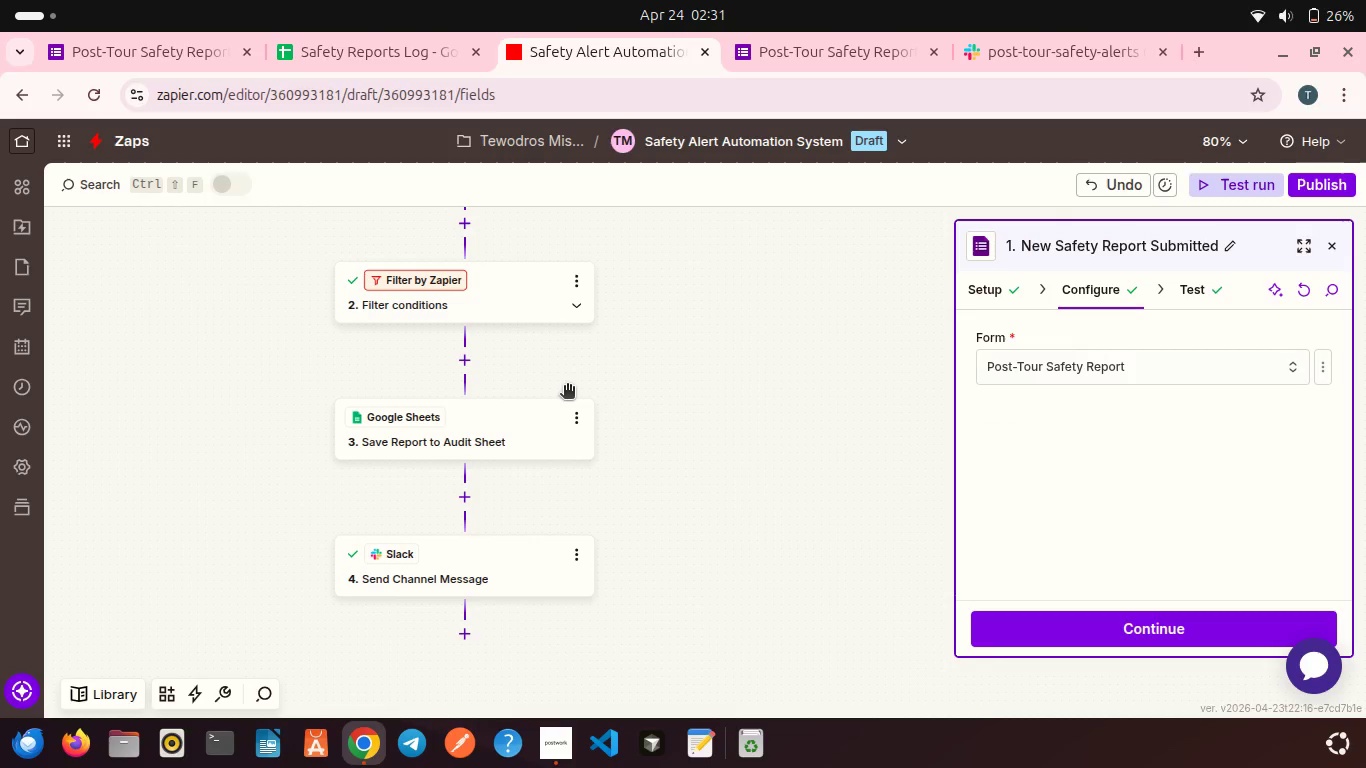 
wait(10.43)
 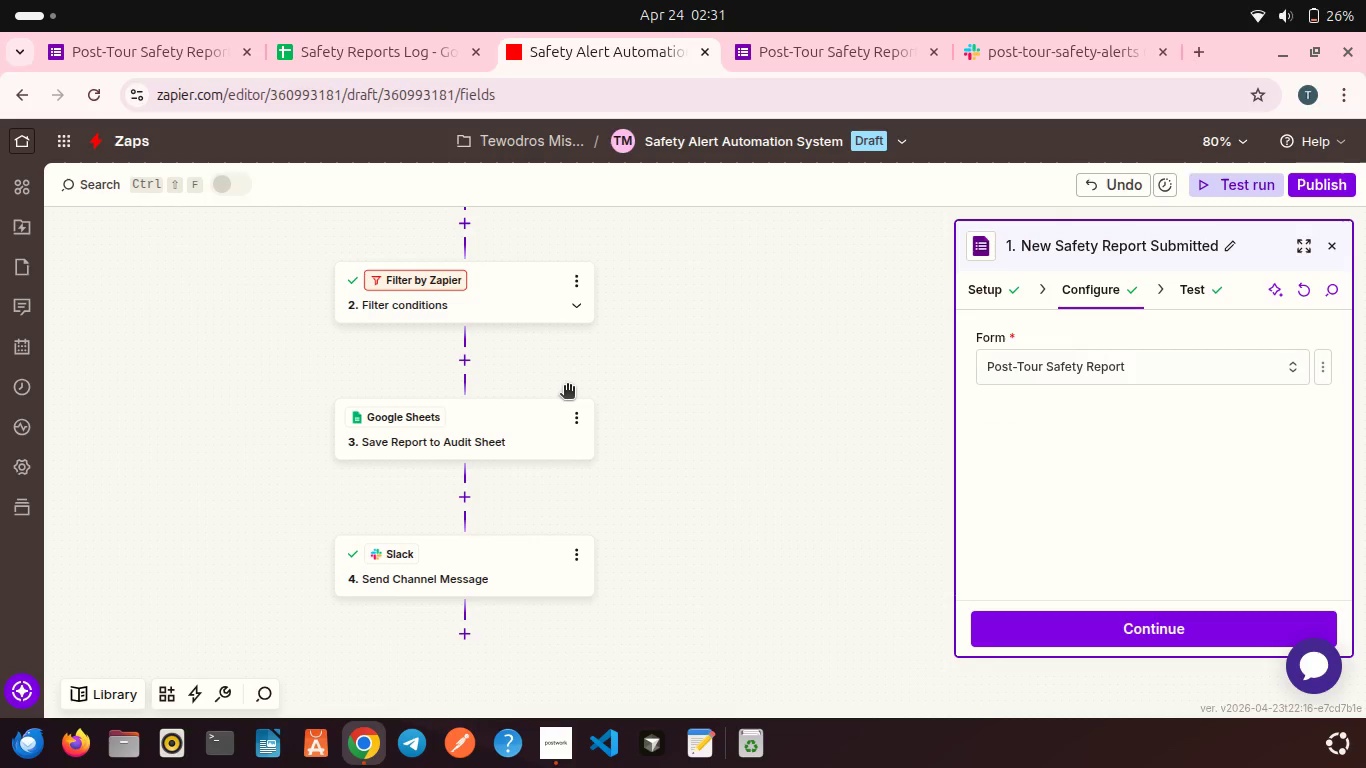 
scroll: coordinate [521, 367], scroll_direction: up, amount: 3.0
 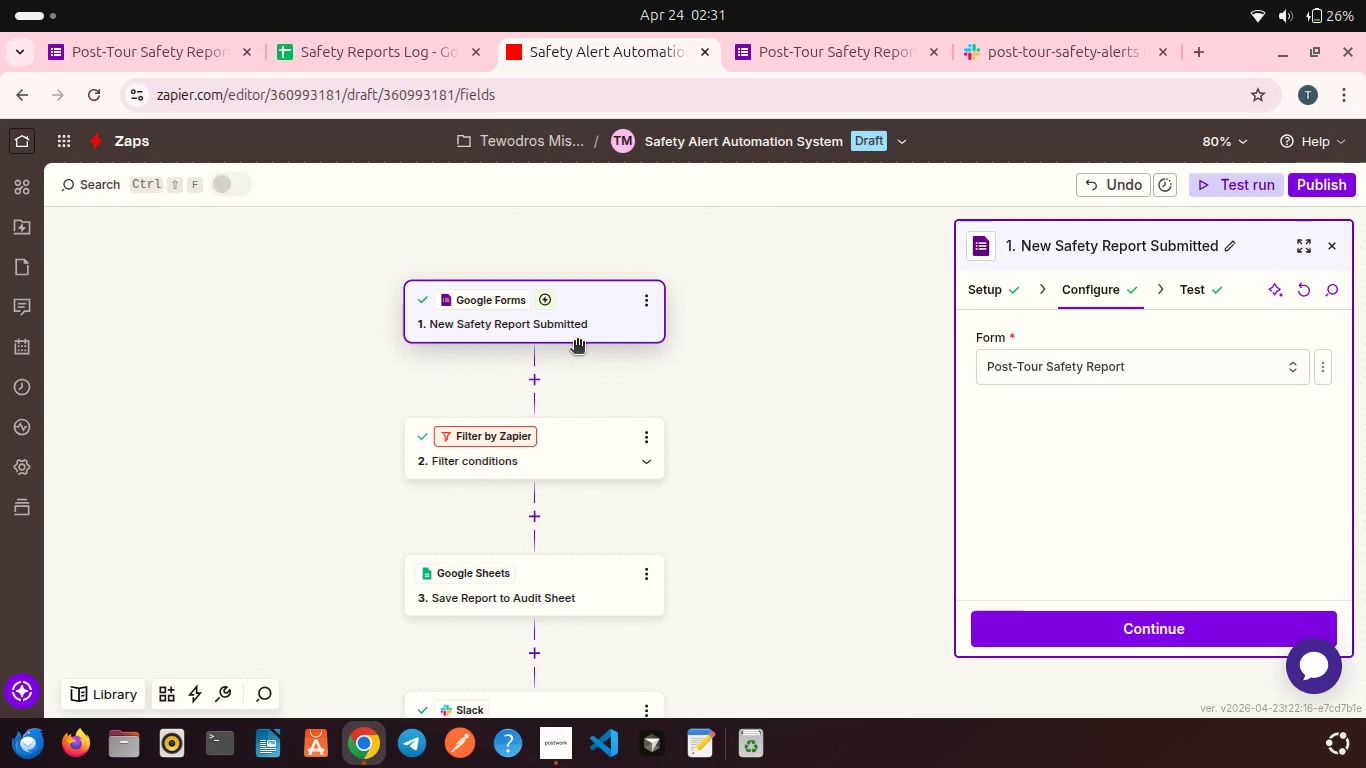 
left_click([651, 297])
 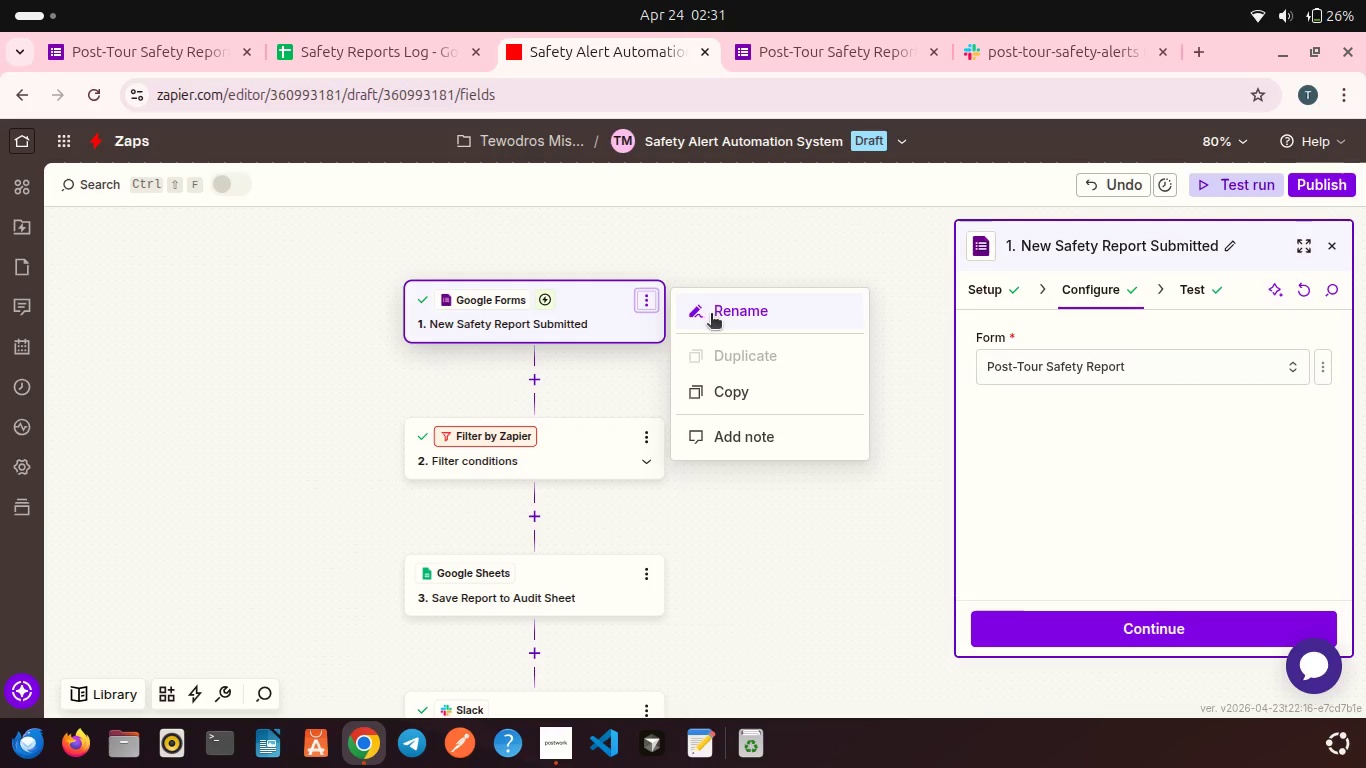 
left_click([711, 315])
 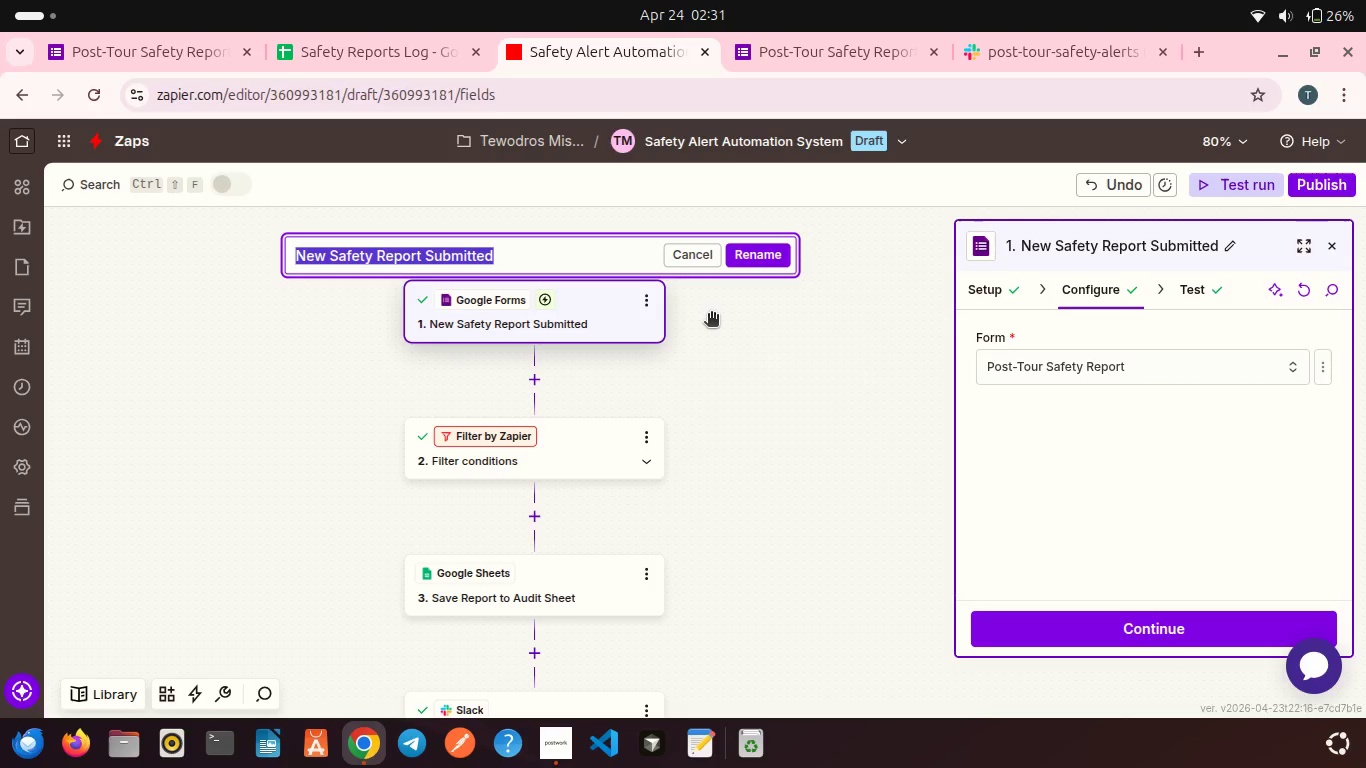 
type(Capture Post-Tour Safety Sub)
 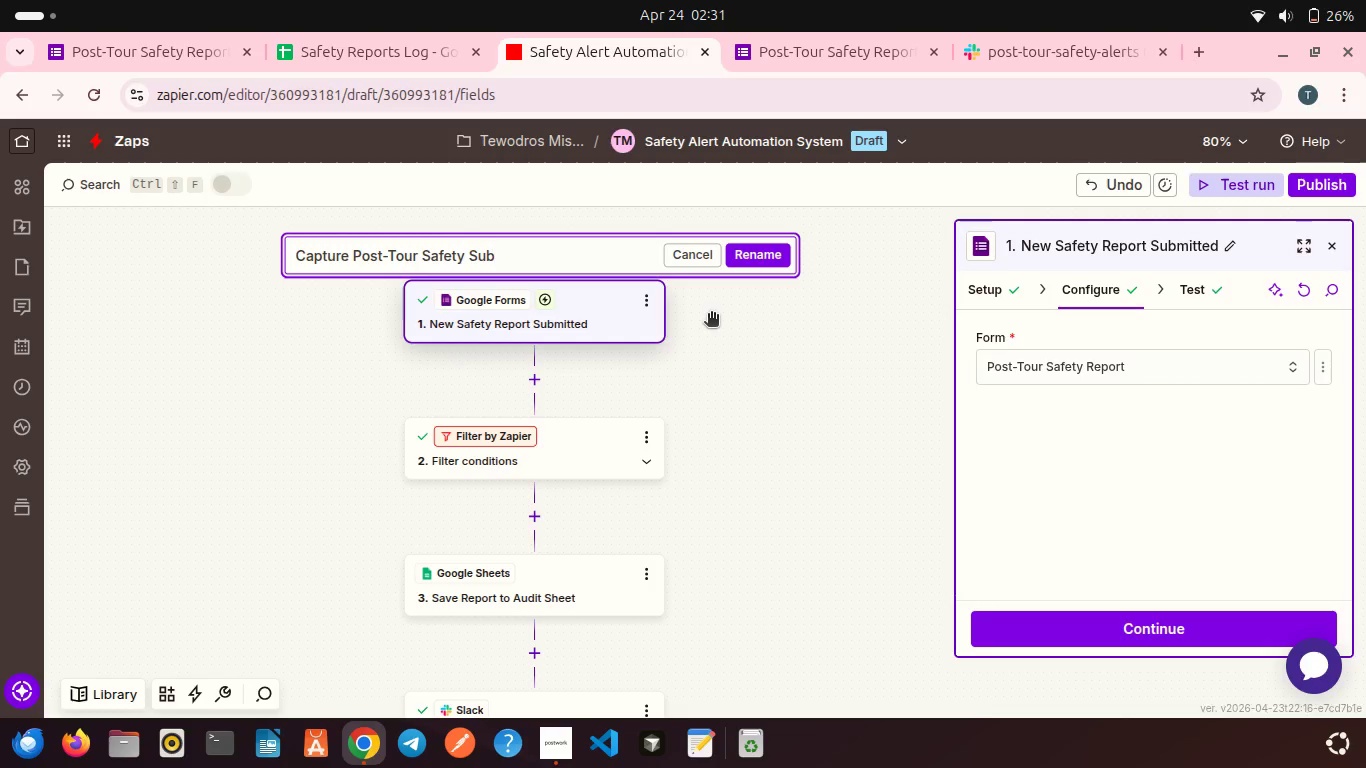 
hold_key(key=M, duration=0.37)
 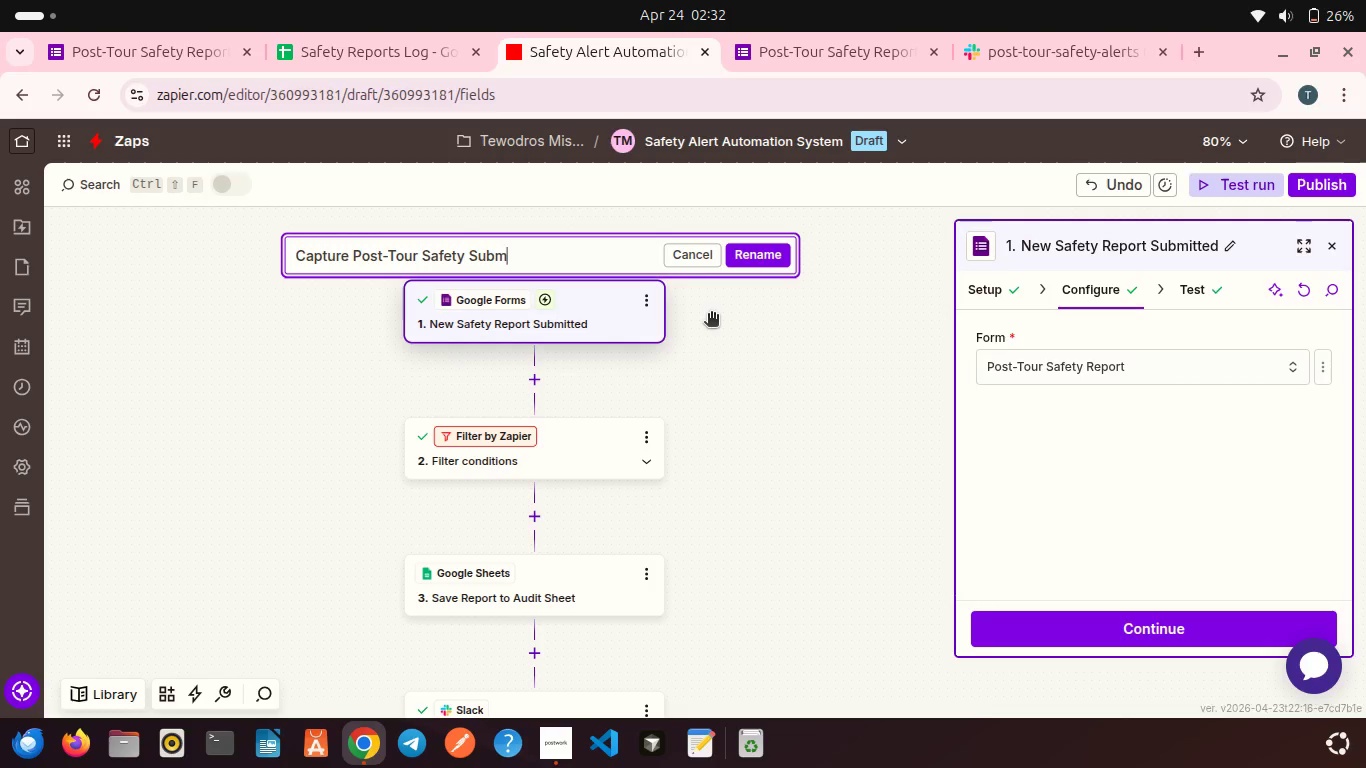 
type(isssion)
 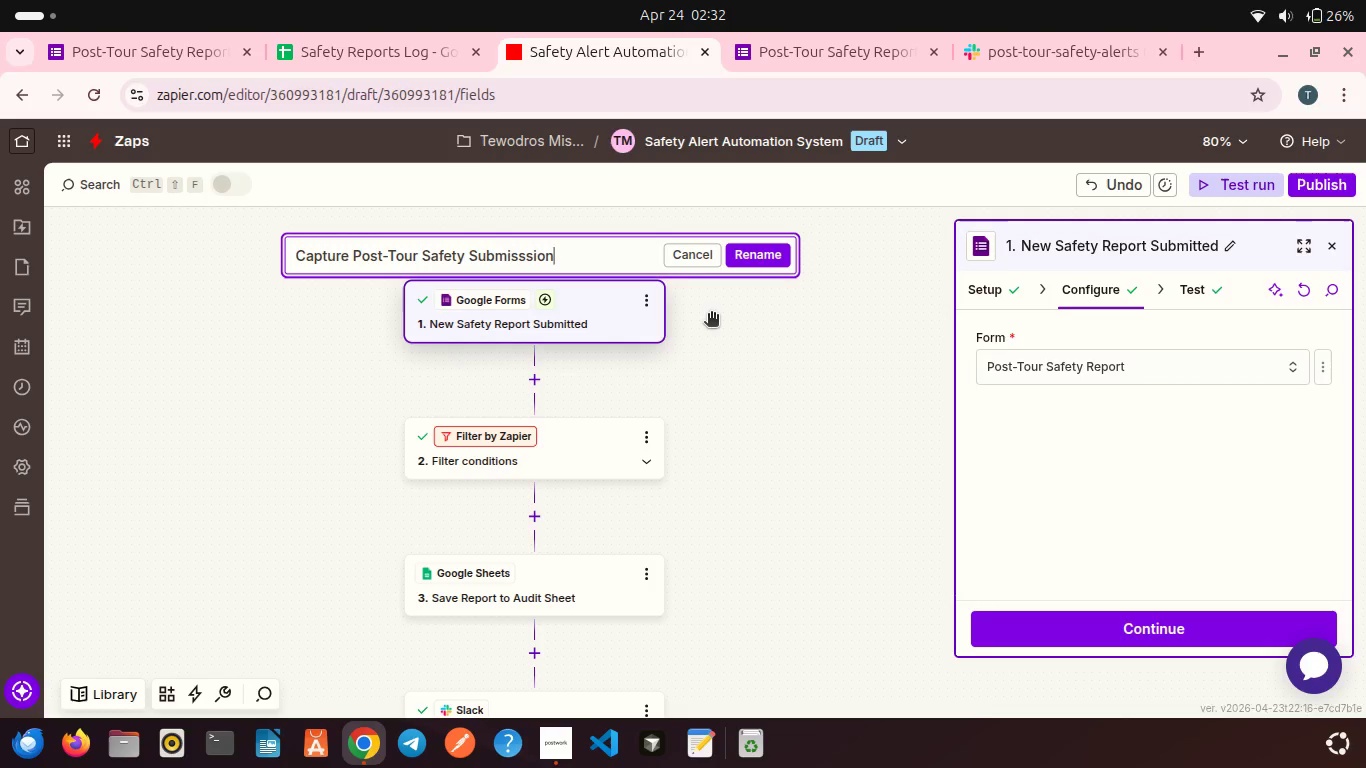 
wait(6.4)
 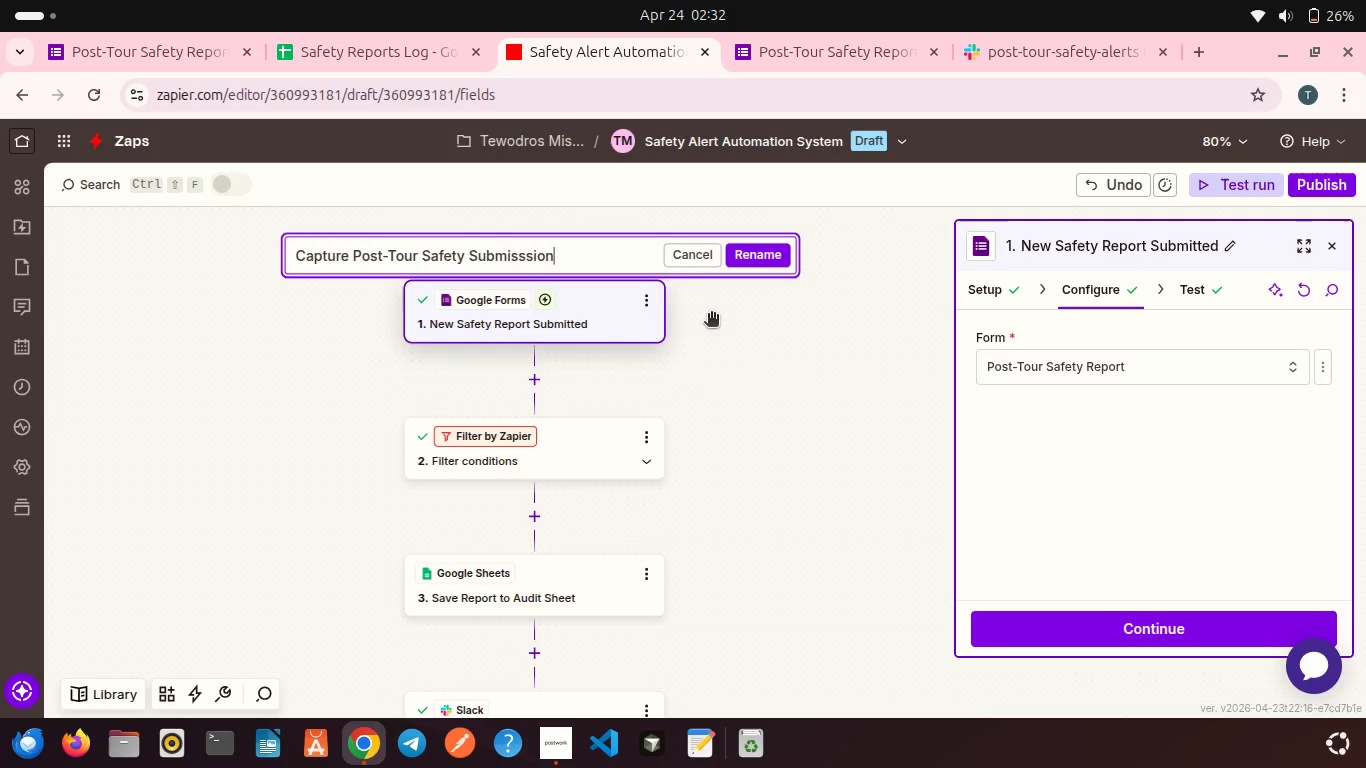 
left_click([767, 248])
 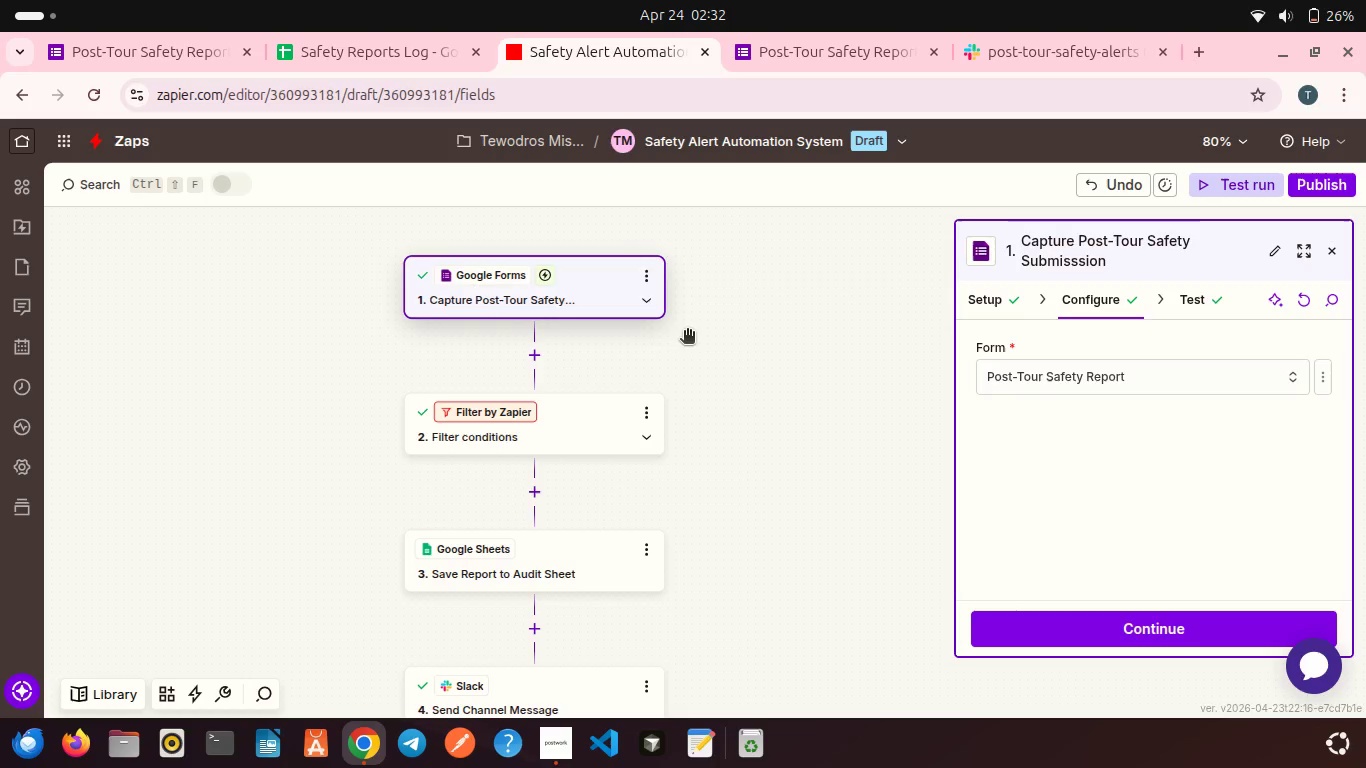 
wait(17.37)
 